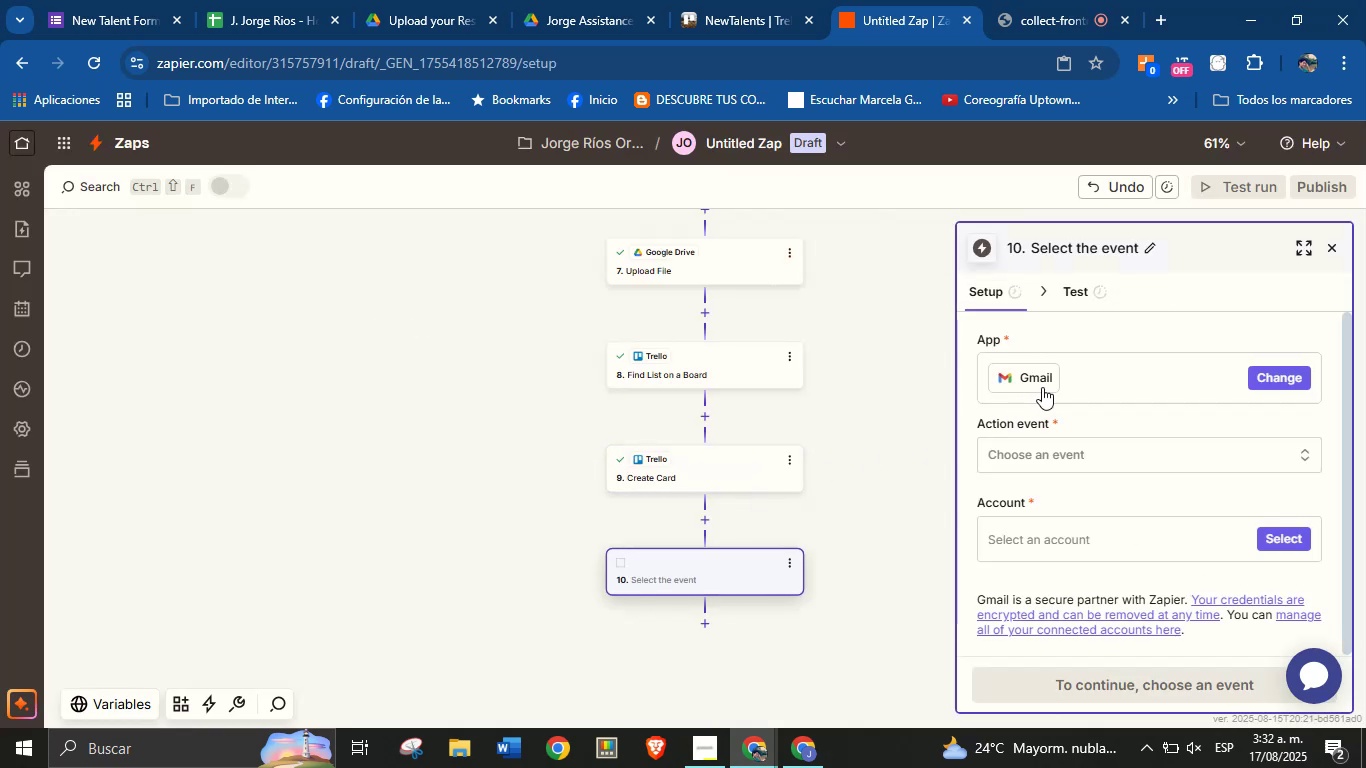 
left_click([1069, 443])
 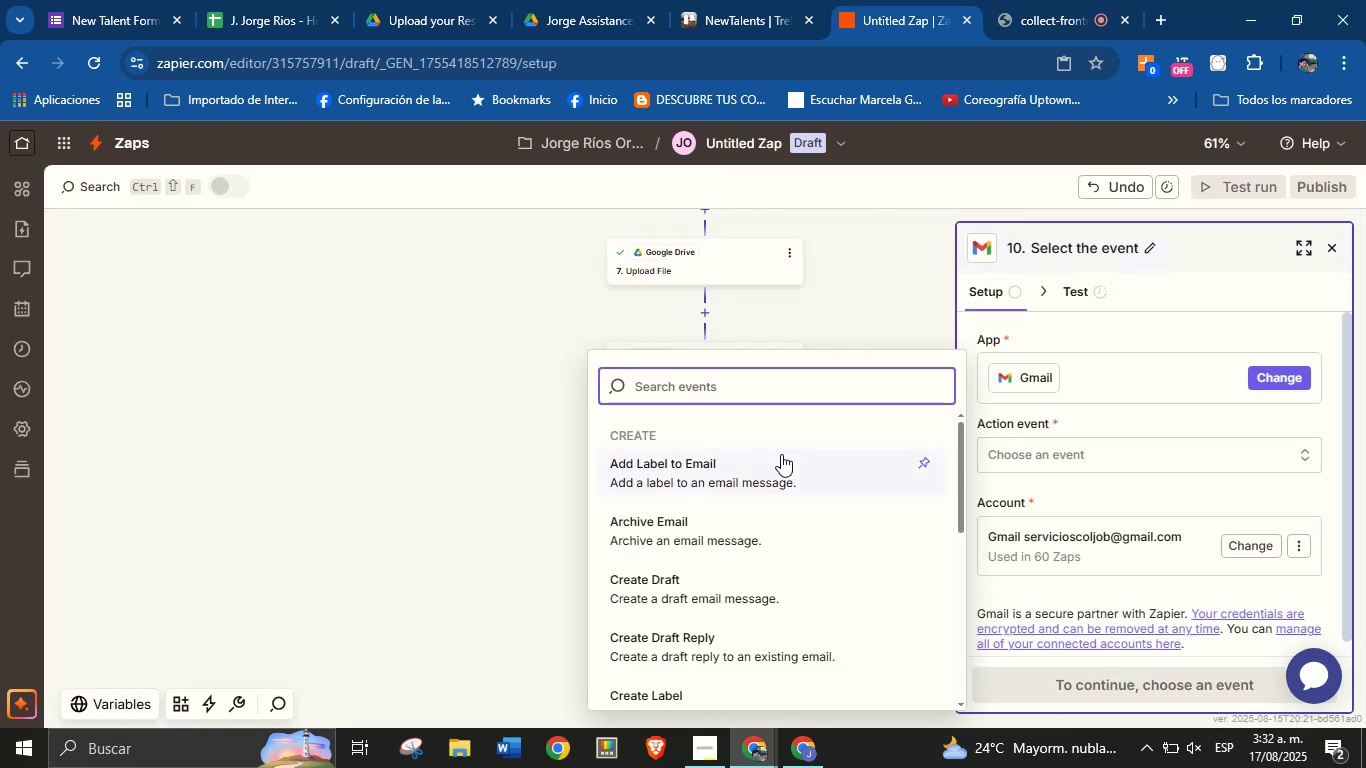 
type(send)
 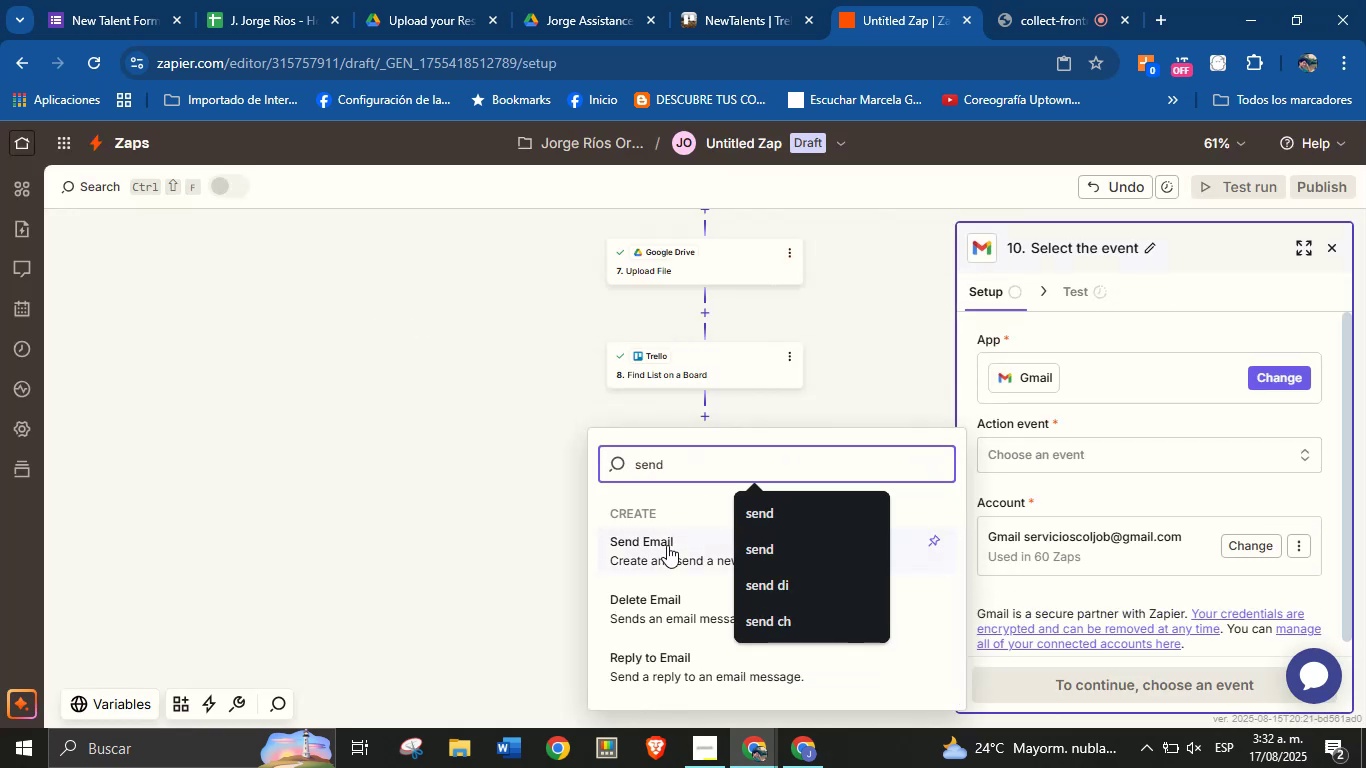 
left_click([667, 545])
 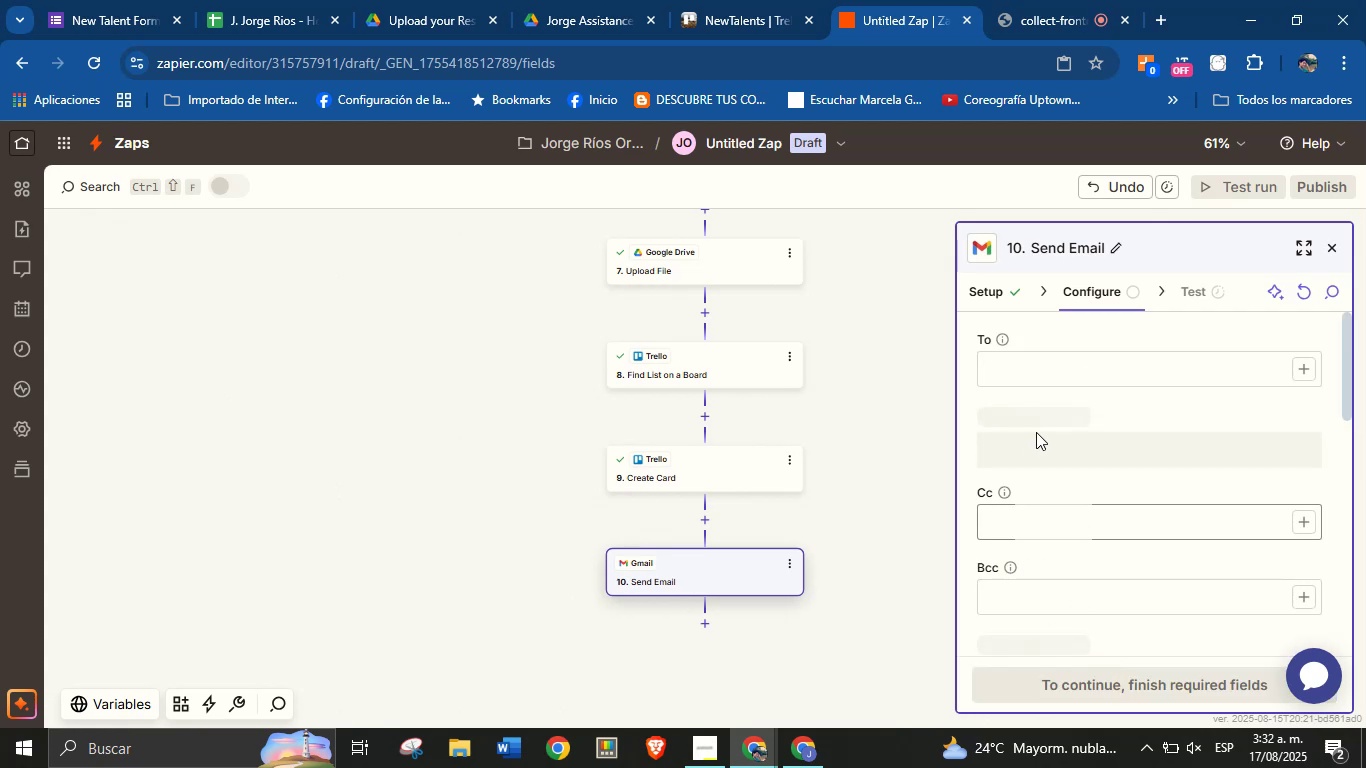 
left_click([1307, 368])
 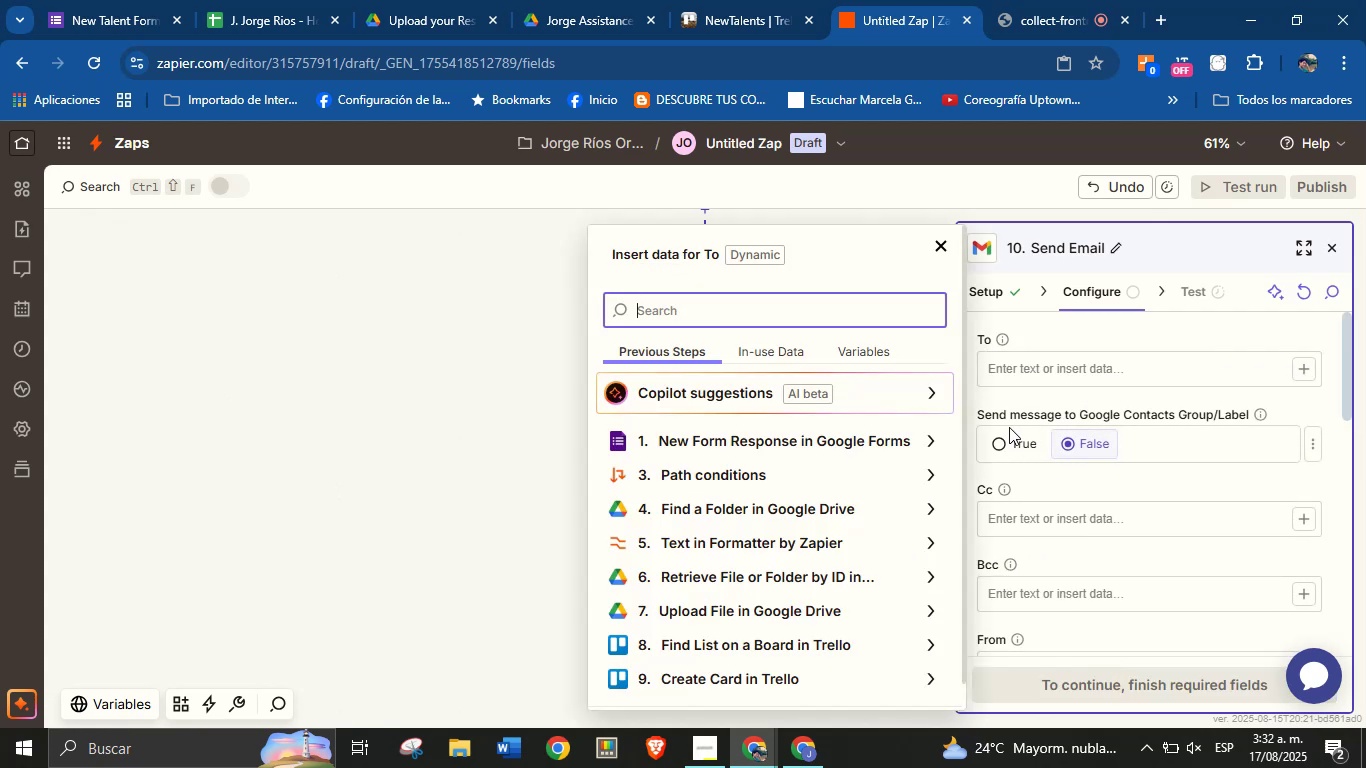 
type(em)
 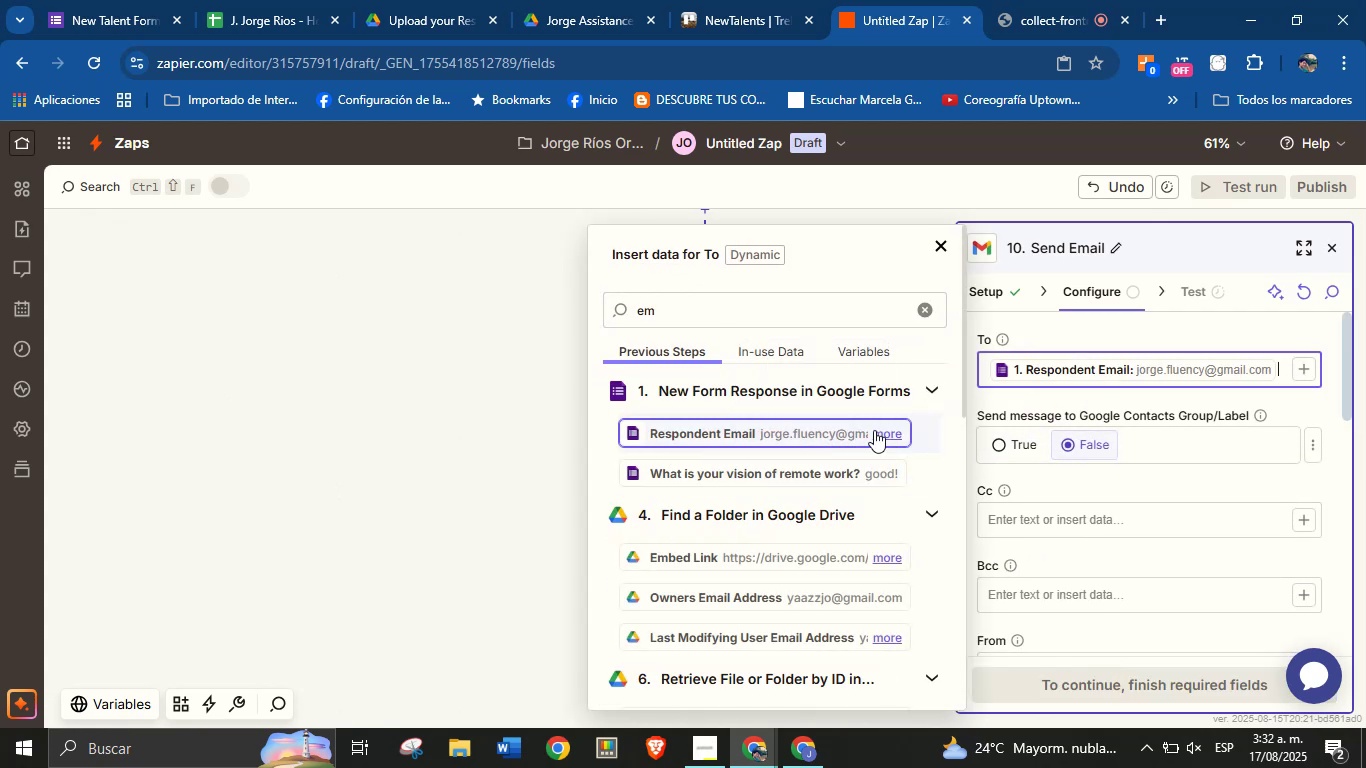 
left_click([1109, 471])
 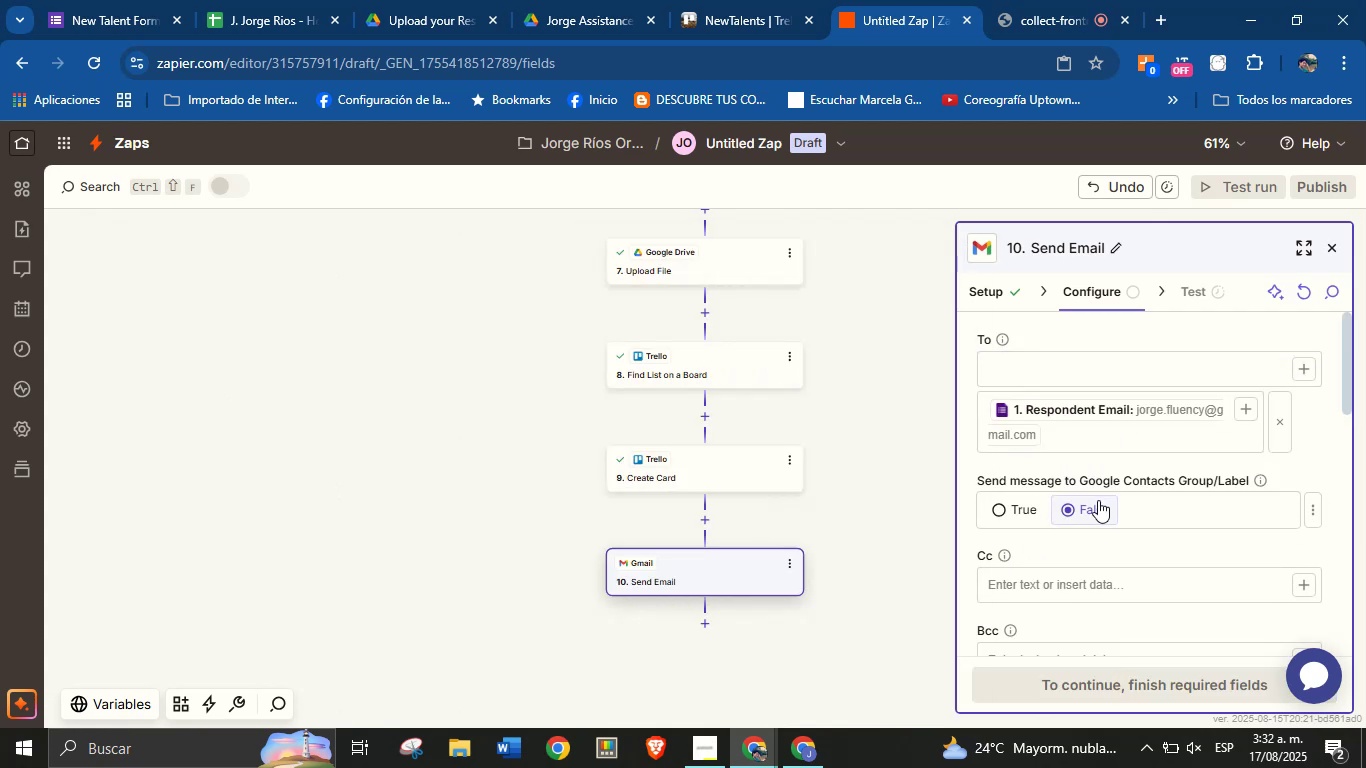 
scroll: coordinate [1098, 501], scroll_direction: down, amount: 2.0
 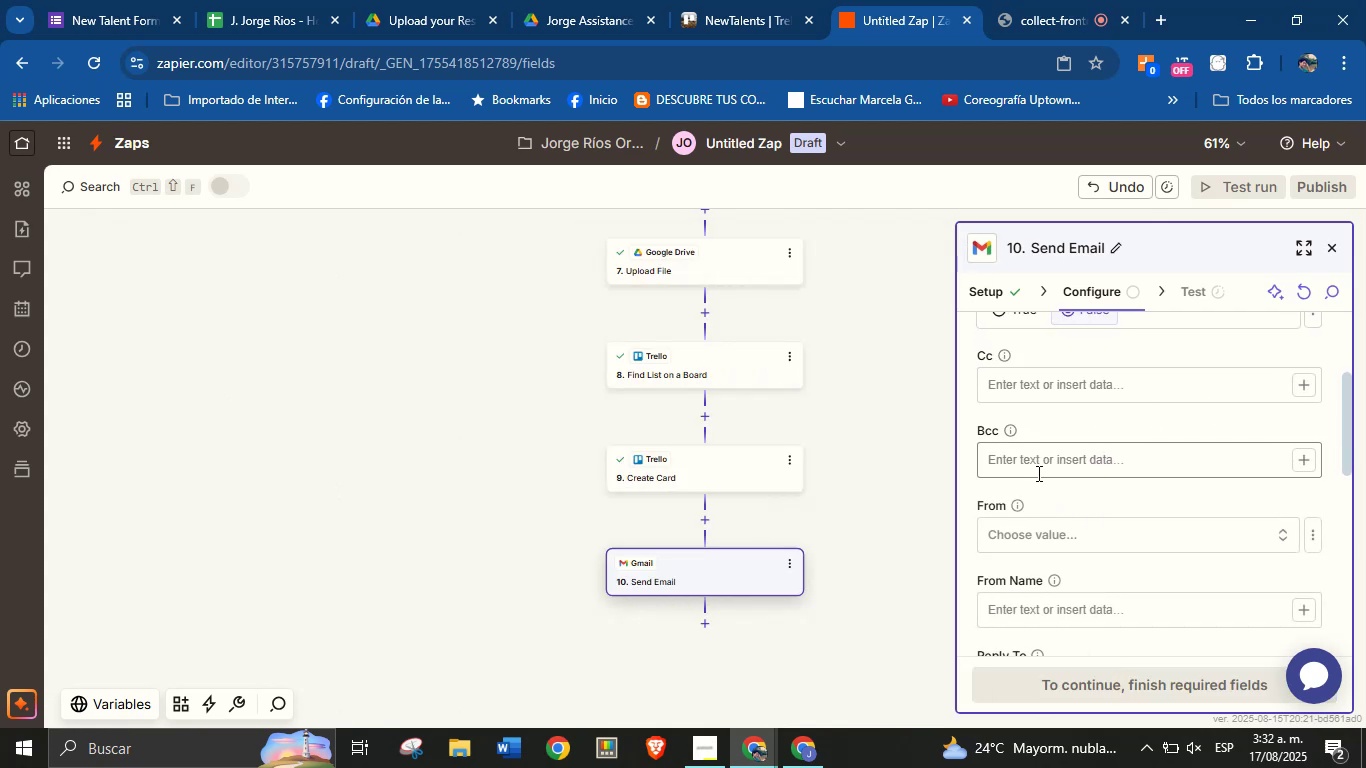 
left_click([1038, 529])
 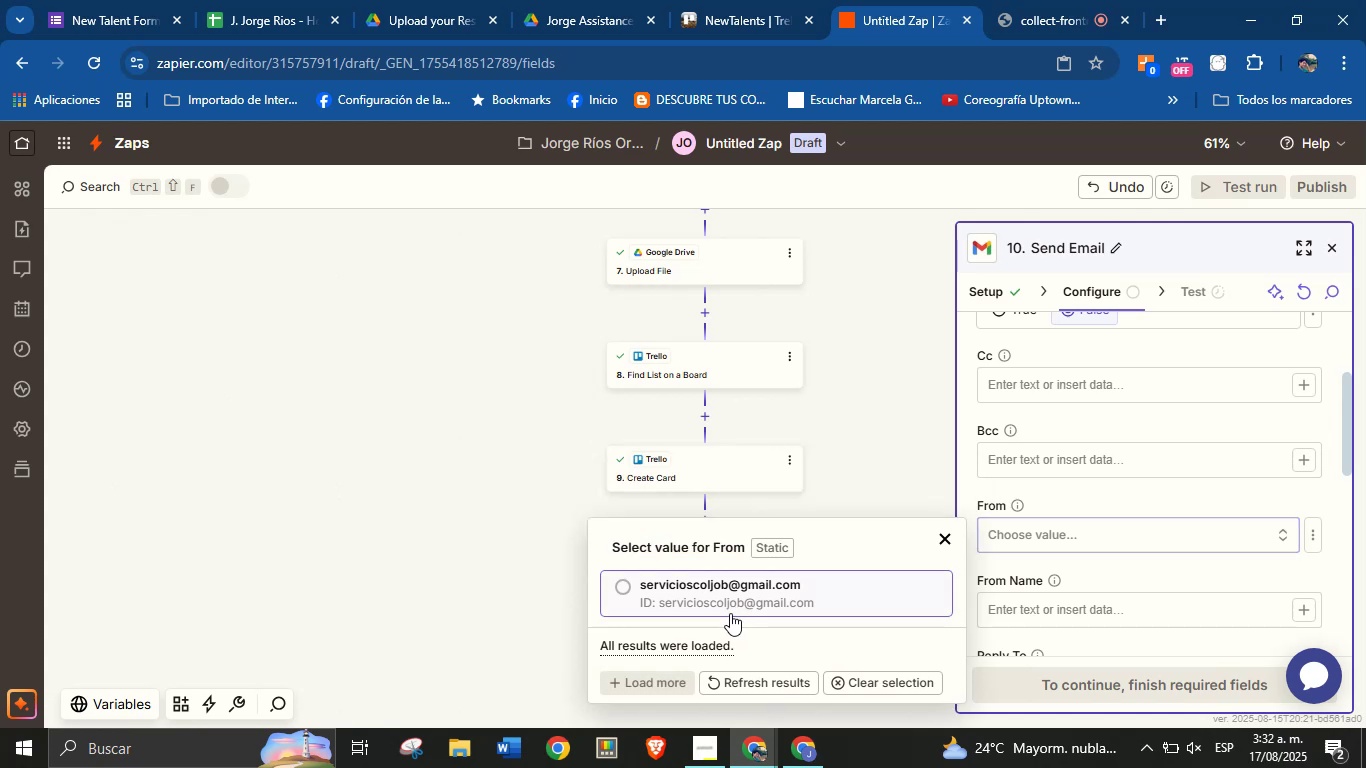 
left_click([725, 594])
 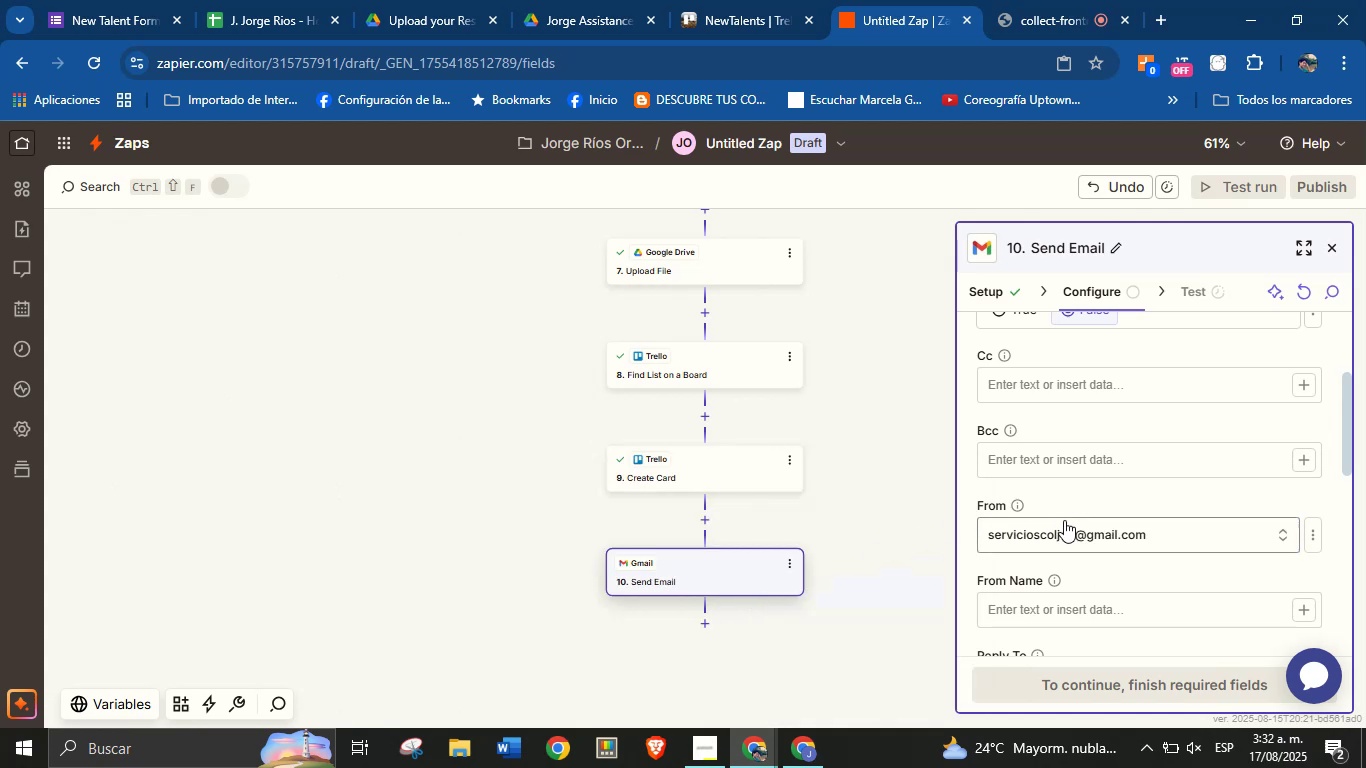 
scroll: coordinate [1086, 549], scroll_direction: down, amount: 1.0
 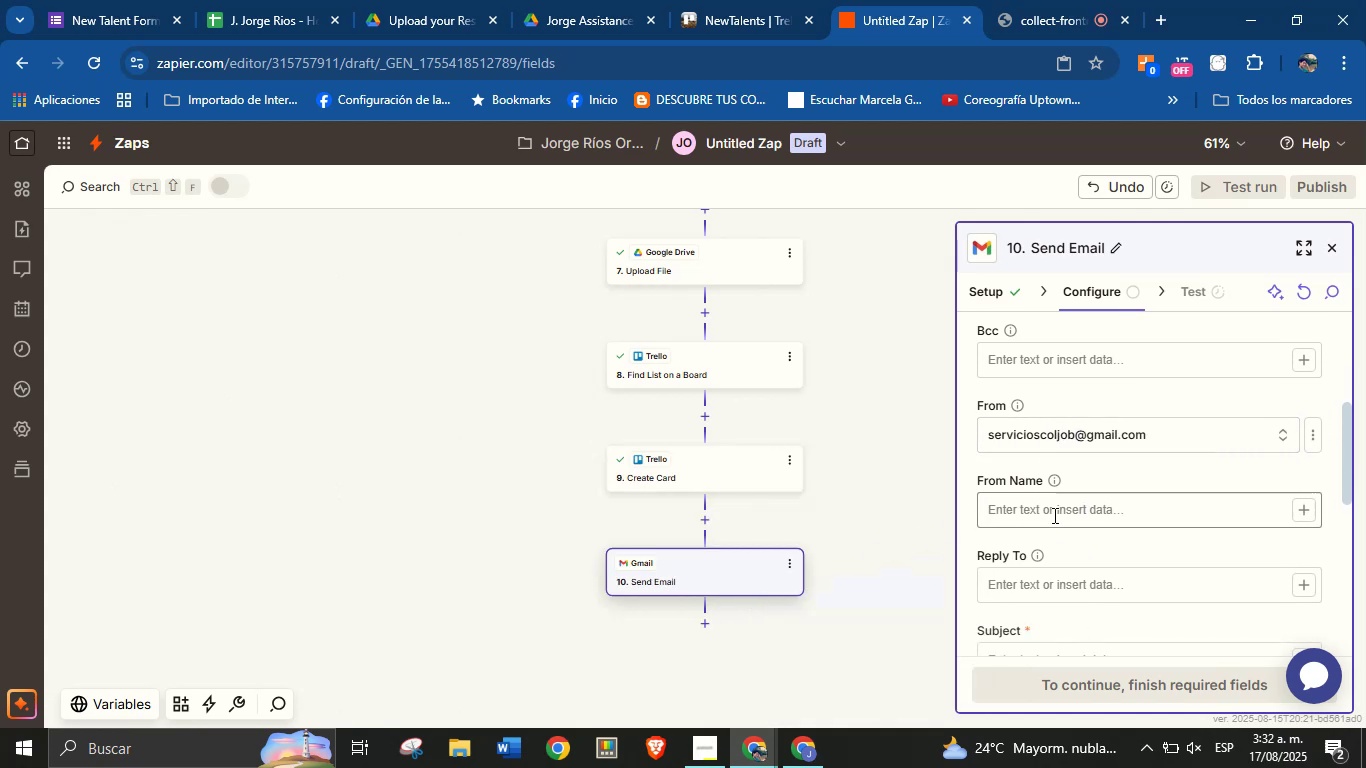 
left_click([1053, 514])
 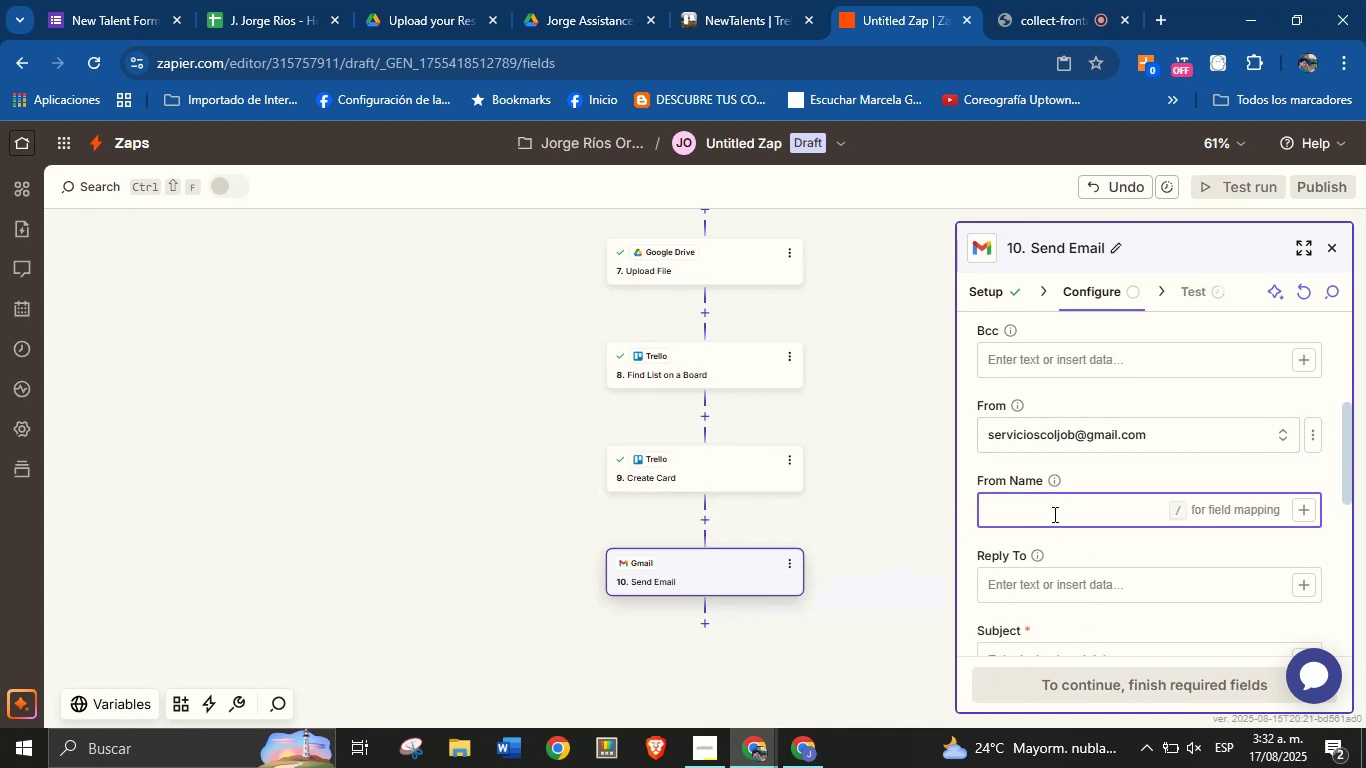 
type(Jorge from ColJob)
 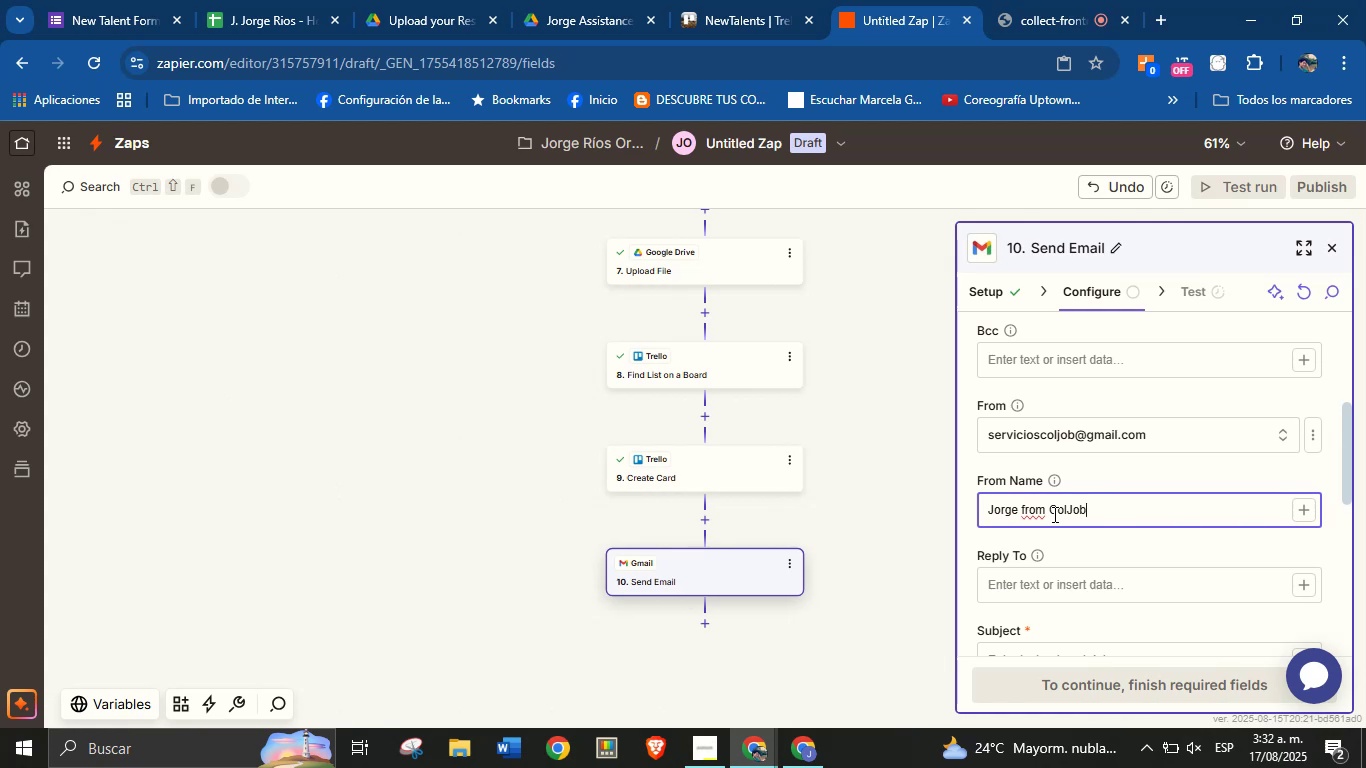 
scroll: coordinate [1053, 514], scroll_direction: down, amount: 1.0
 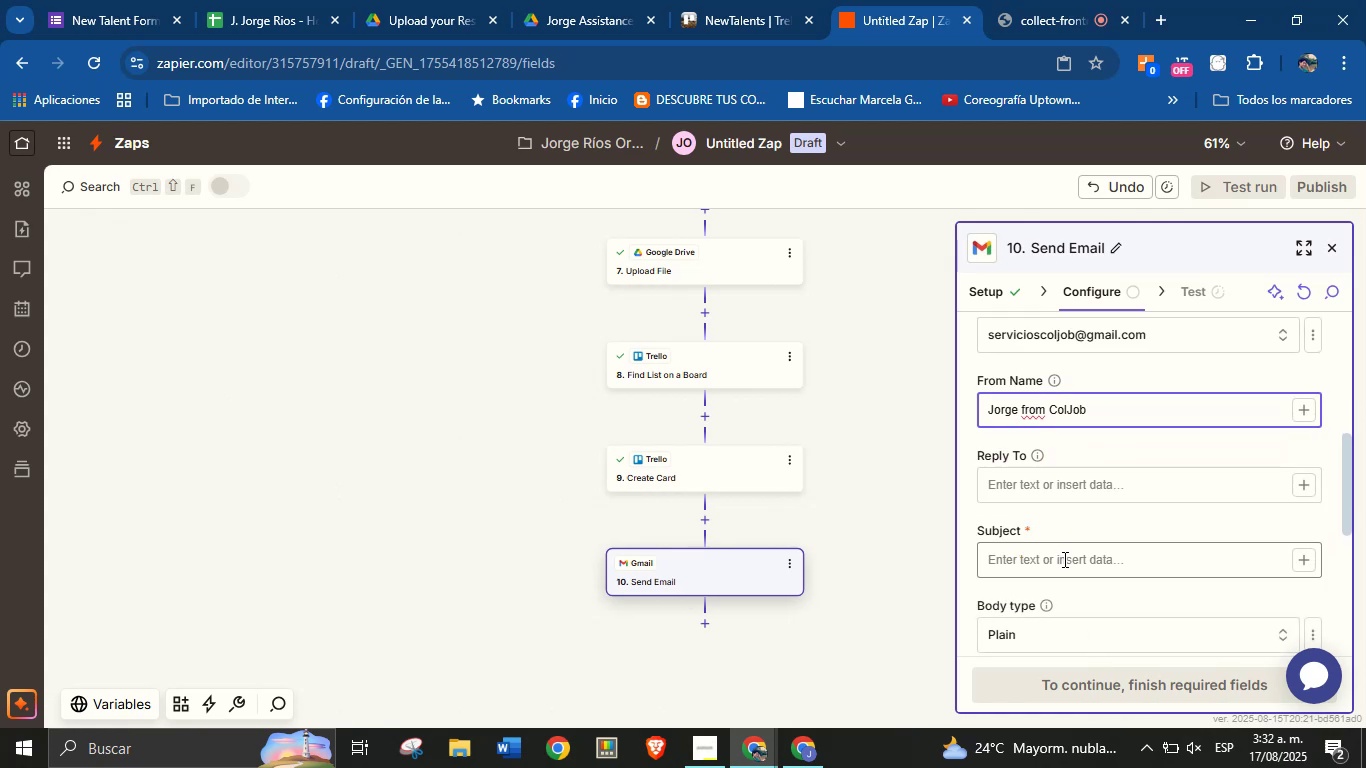 
left_click([1063, 559])
 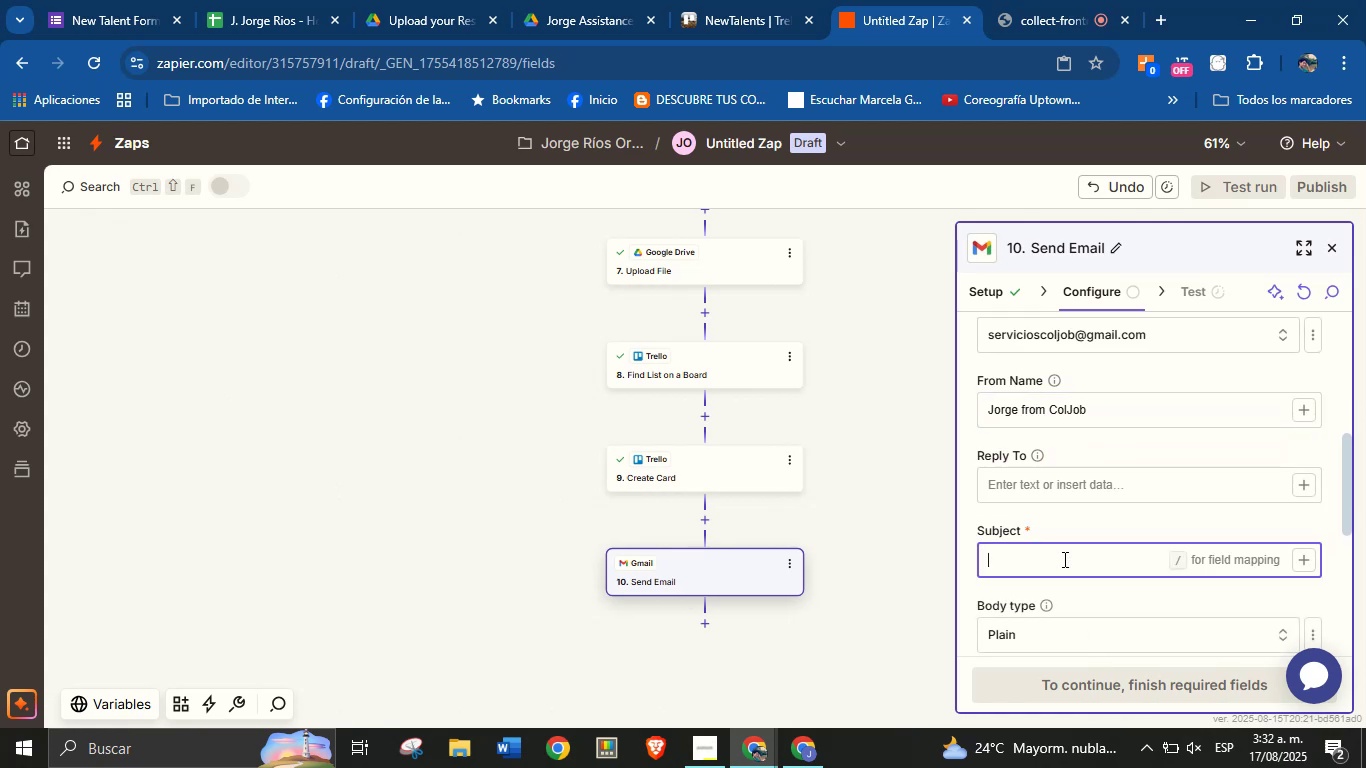 
type(Thank you for your interest joining ColJob )
key(Backspace)
type(.)
 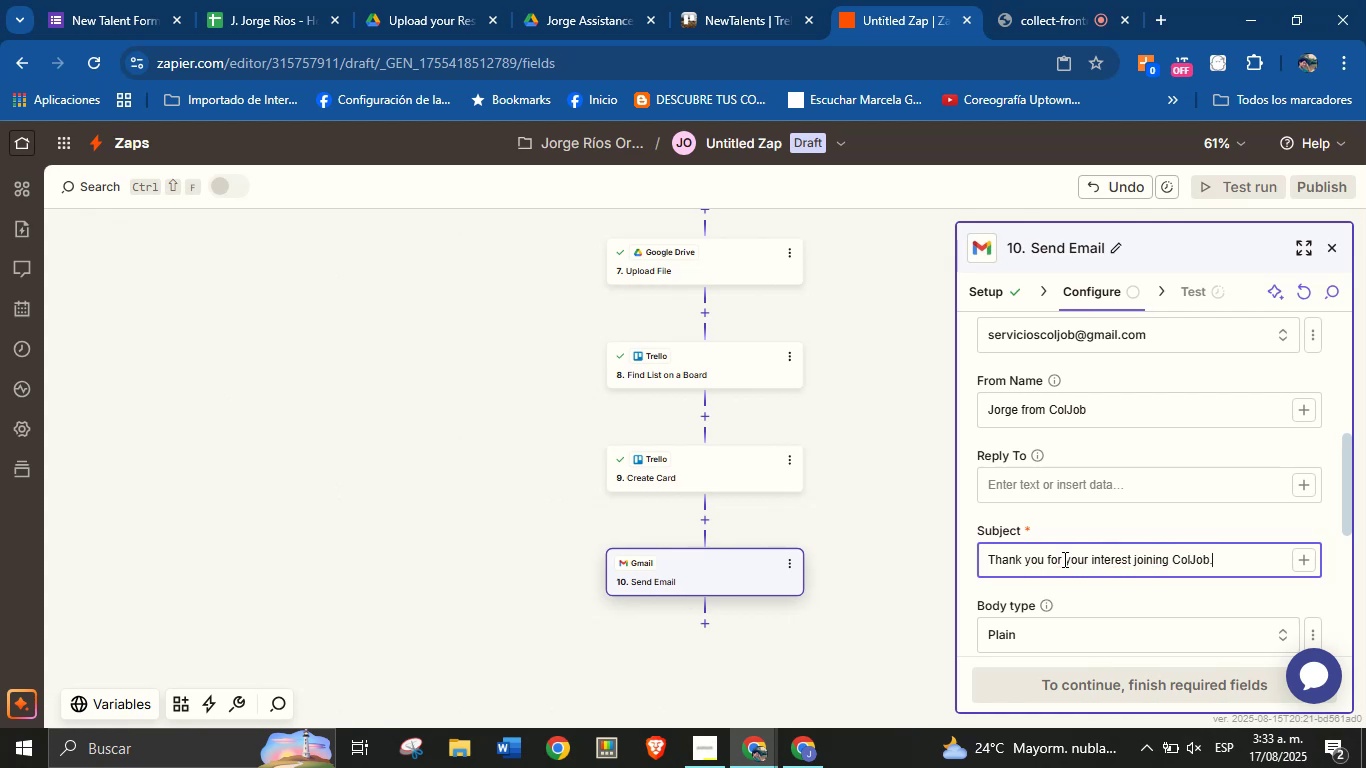 
key(Enter)
 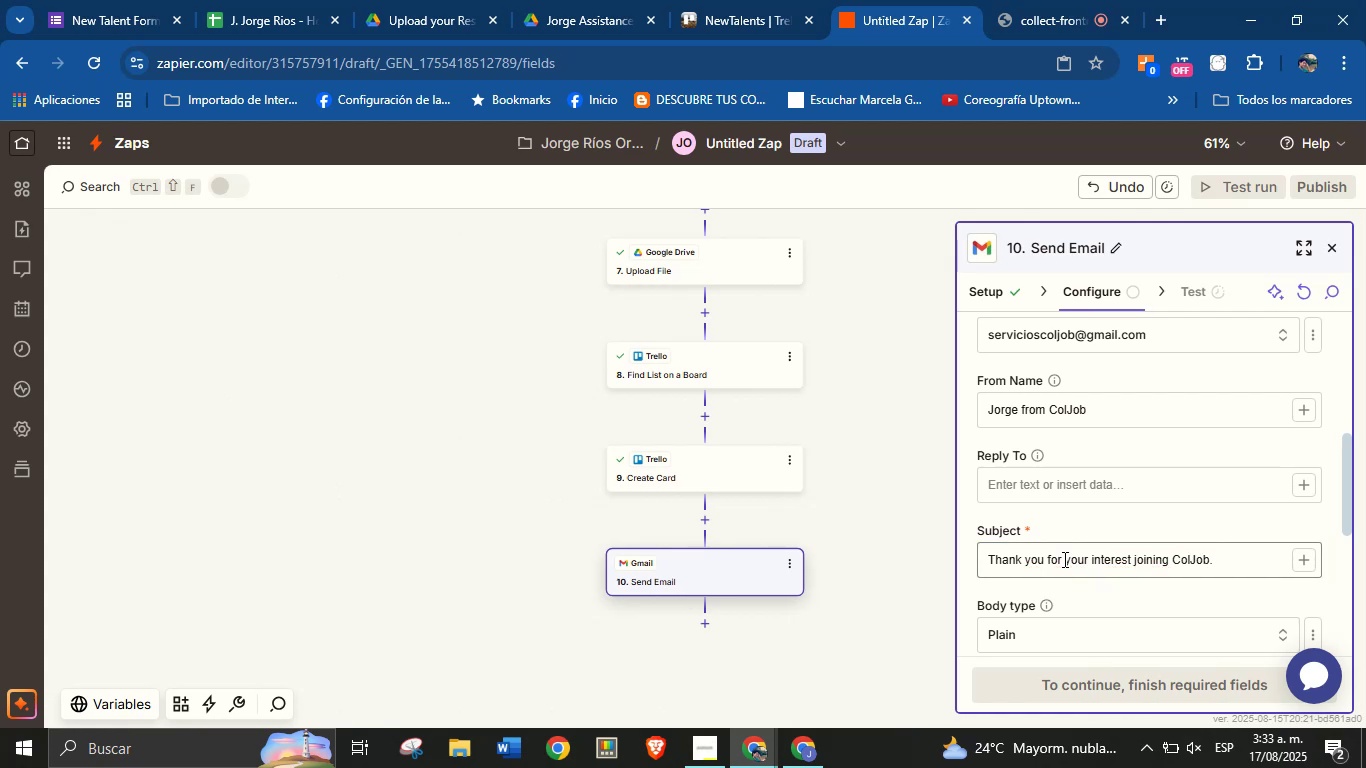 
scroll: coordinate [1071, 611], scroll_direction: down, amount: 2.0
 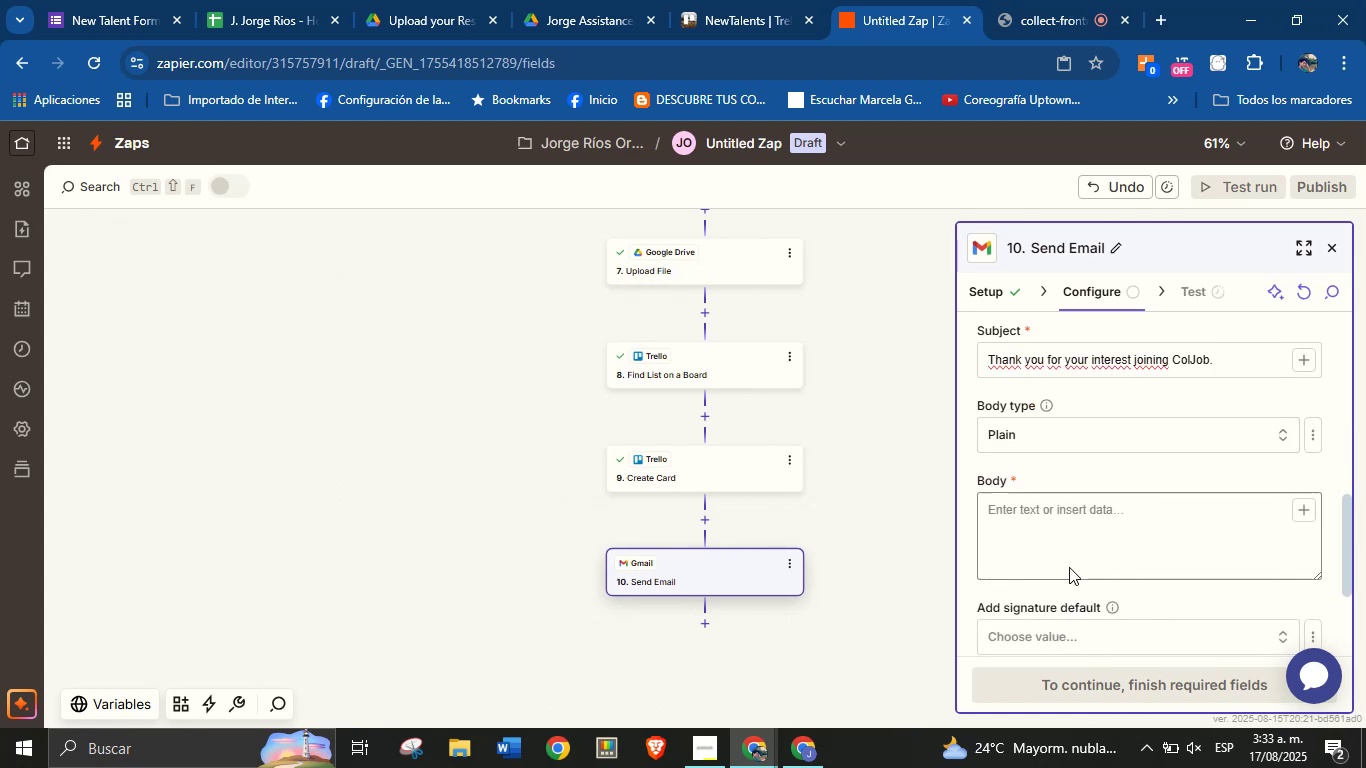 
left_click([1069, 552])
 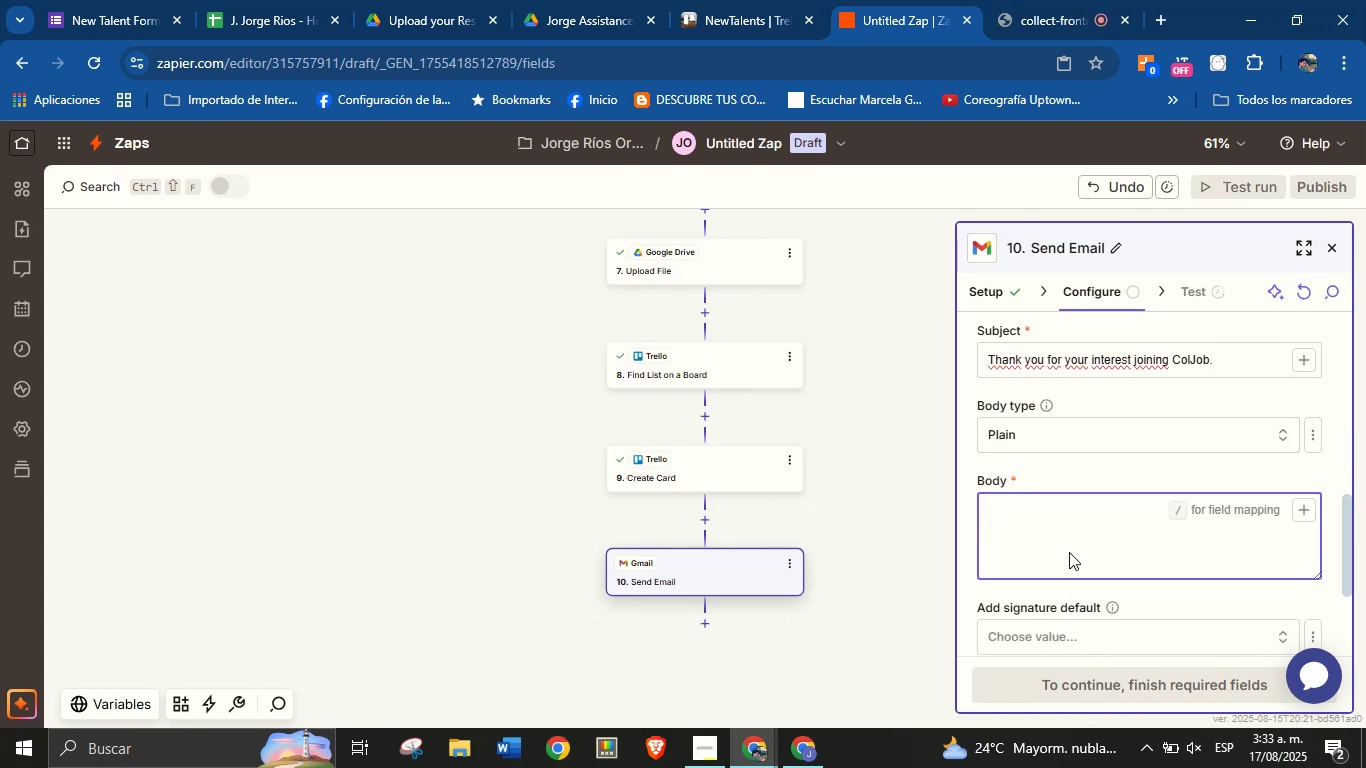 
type(W truly )
key(Backspace)
key(Backspace)
key(Backspace)
key(Backspace)
key(Backspace)
key(Backspace)
key(Backspace)
type(e truly value yp)
key(Backspace)
type(our initiative and are glad you want to be part of our talent network.)
 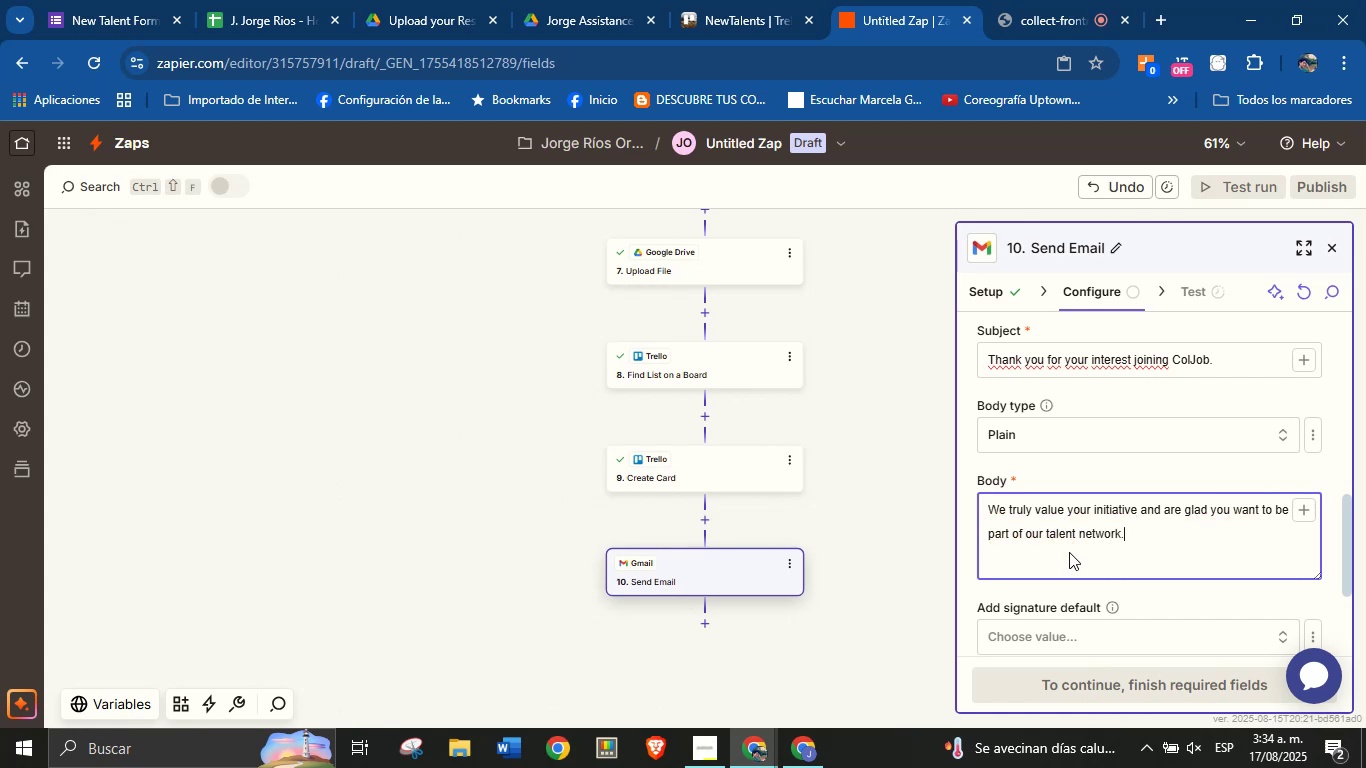 
key(Enter)
 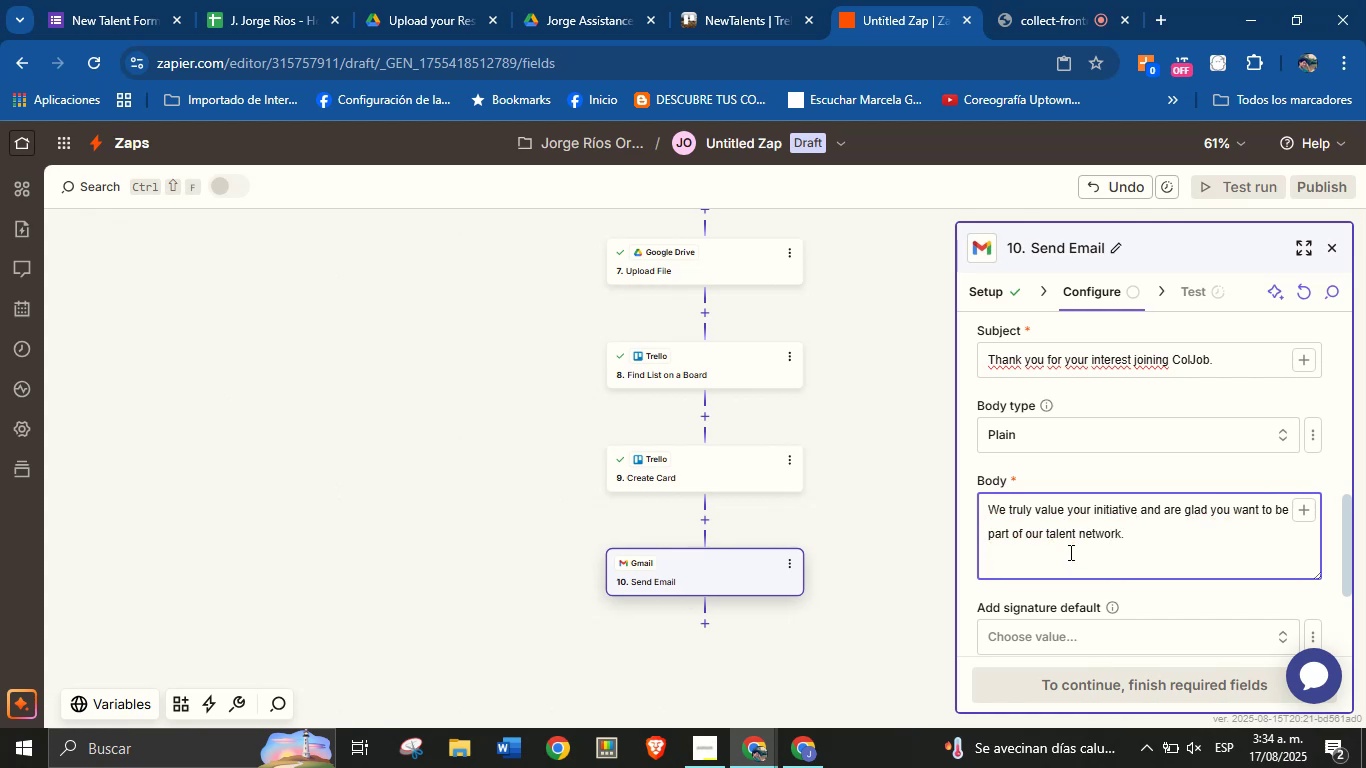 
type(We[ll be in touch you soon regarding the next steps.)
 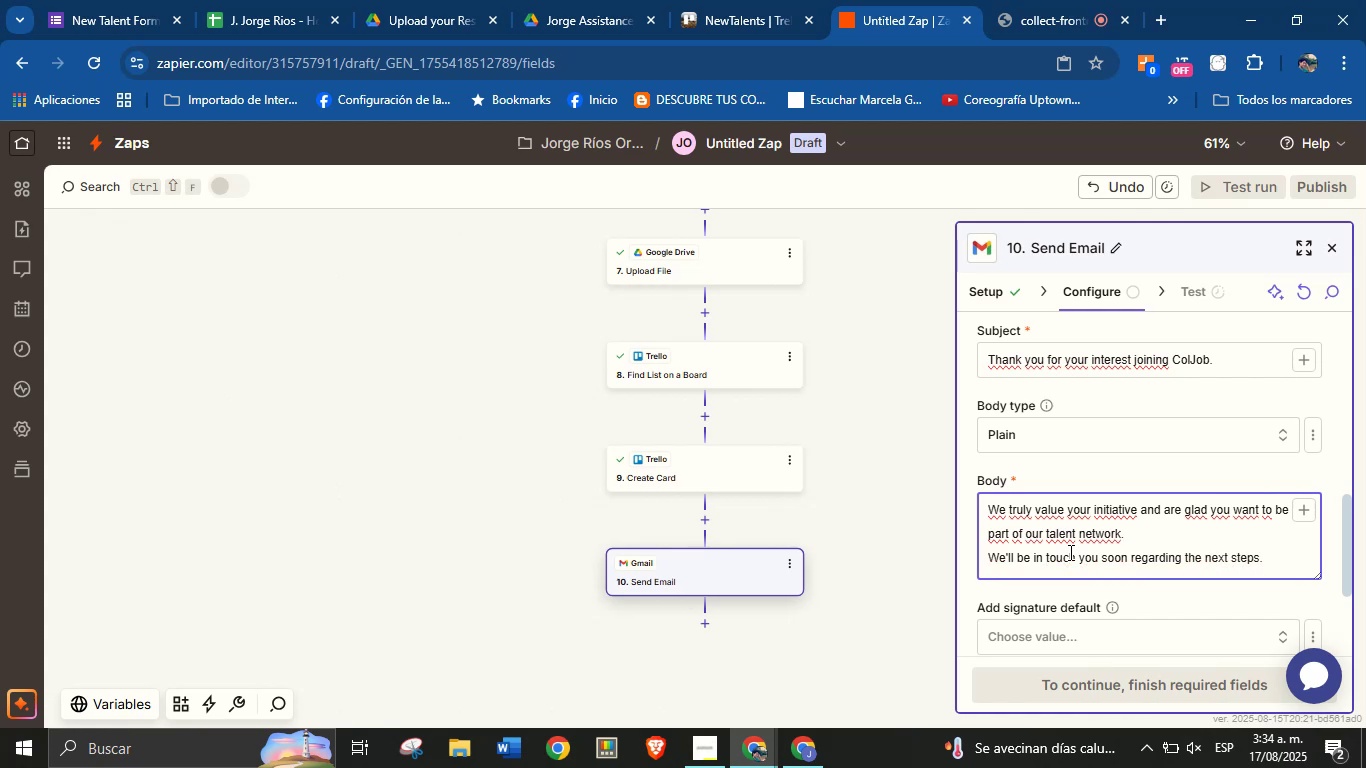 
key(Enter)
 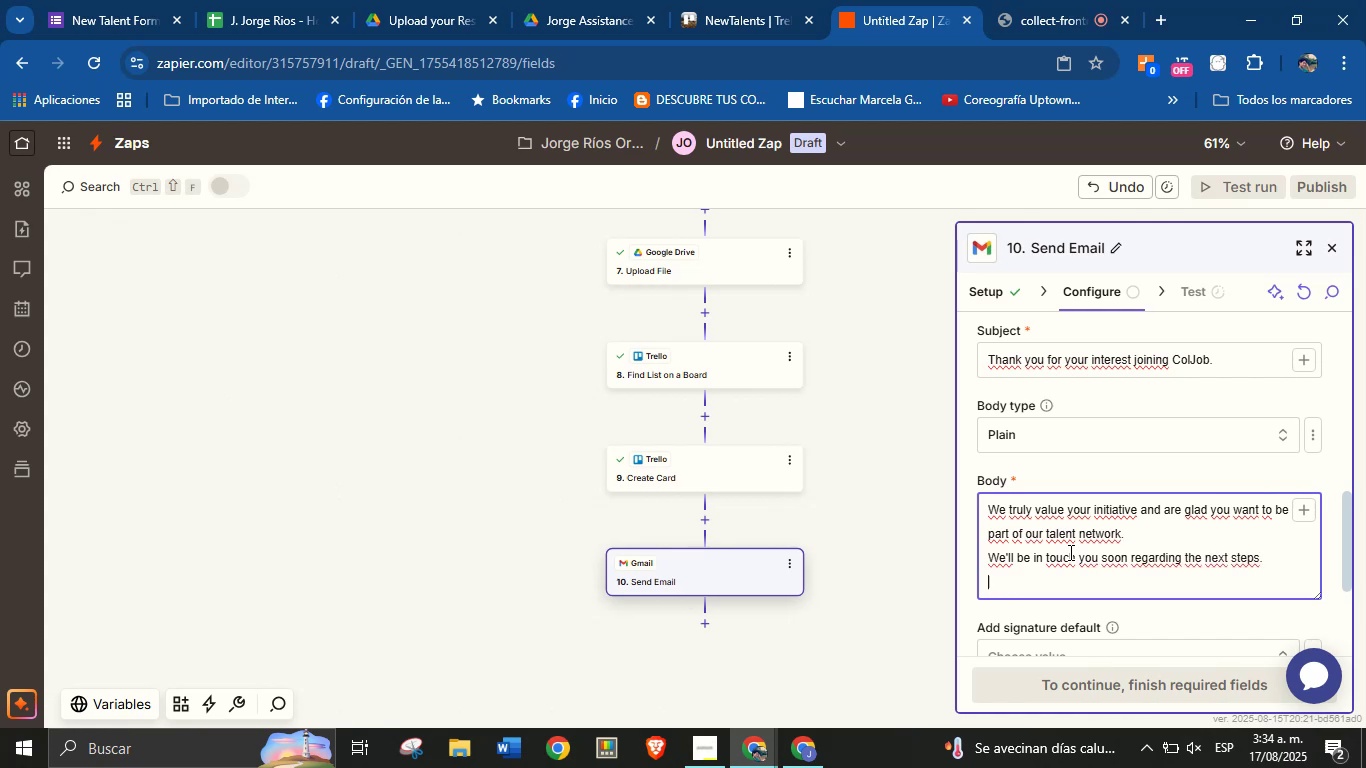 
key(Enter)
 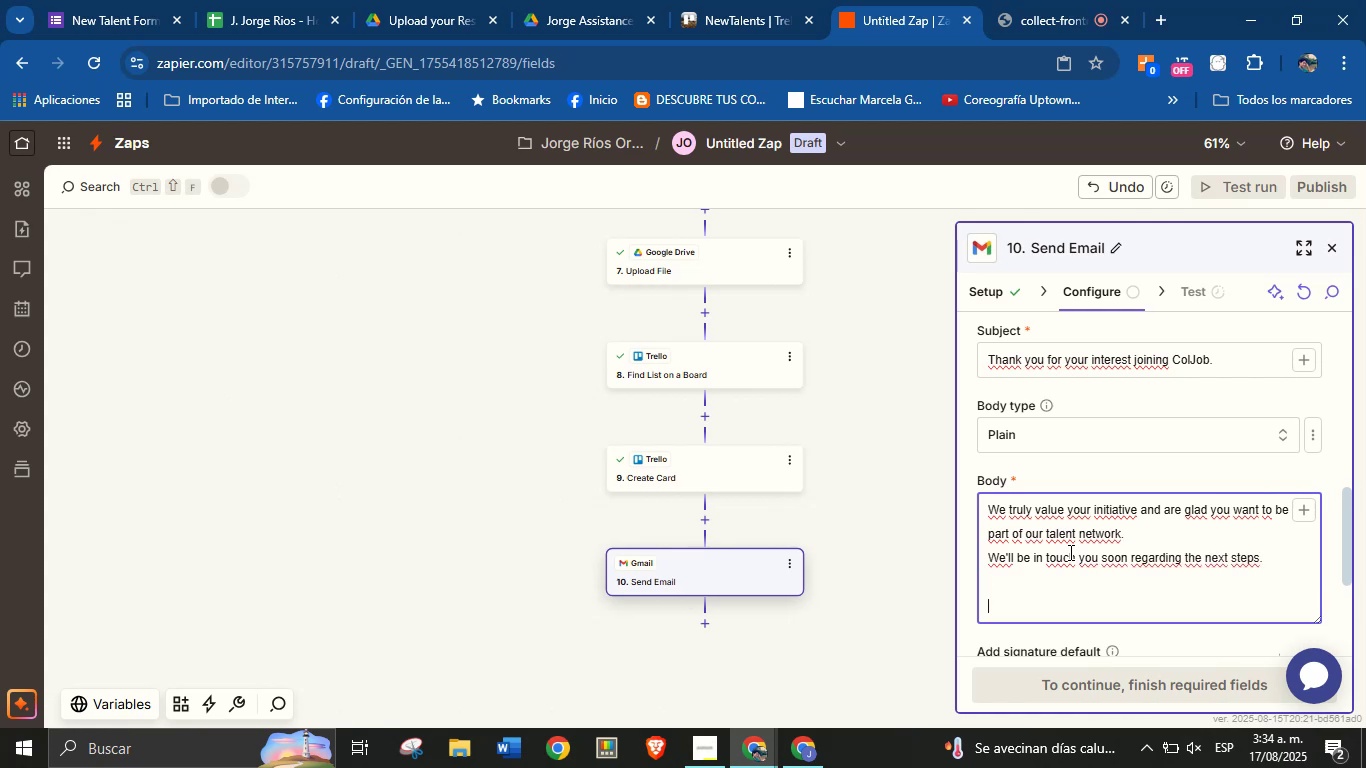 
type(Best regards,)
 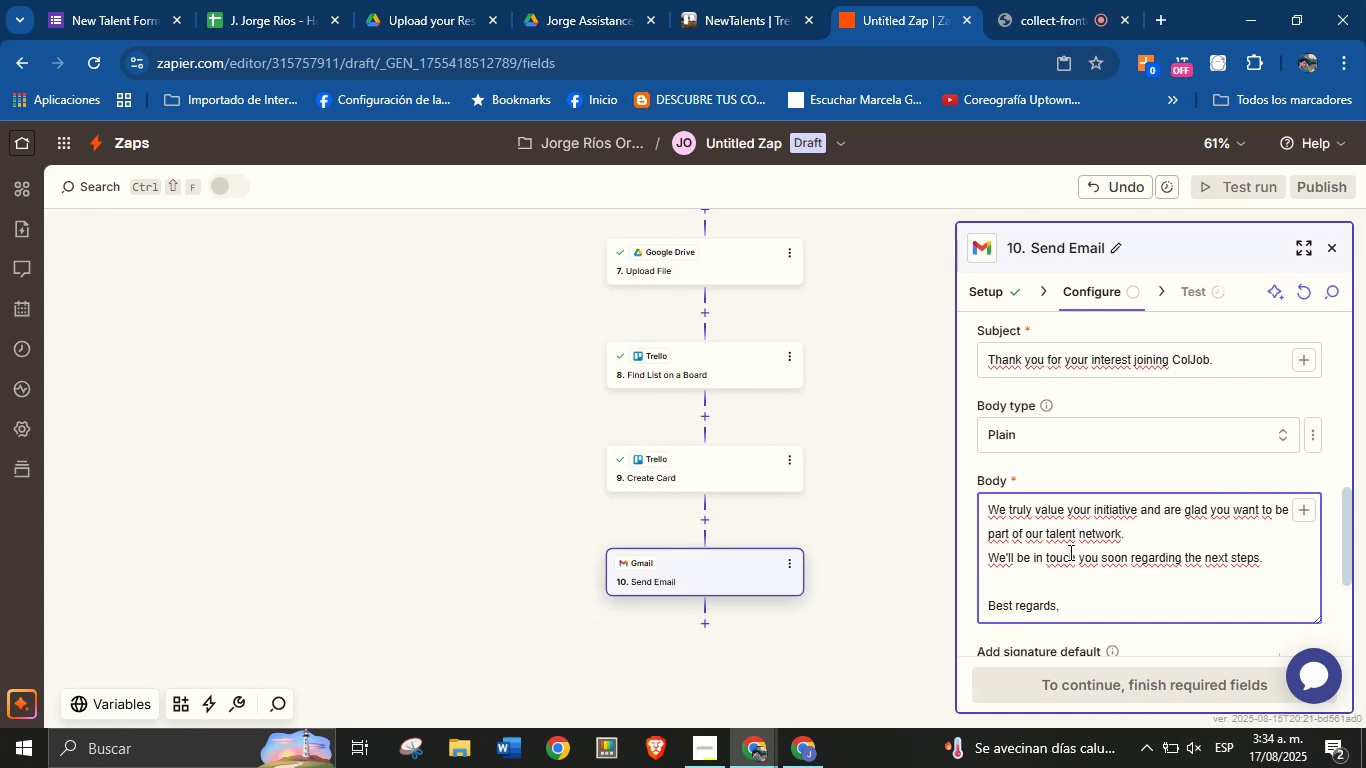 
key(Enter)
 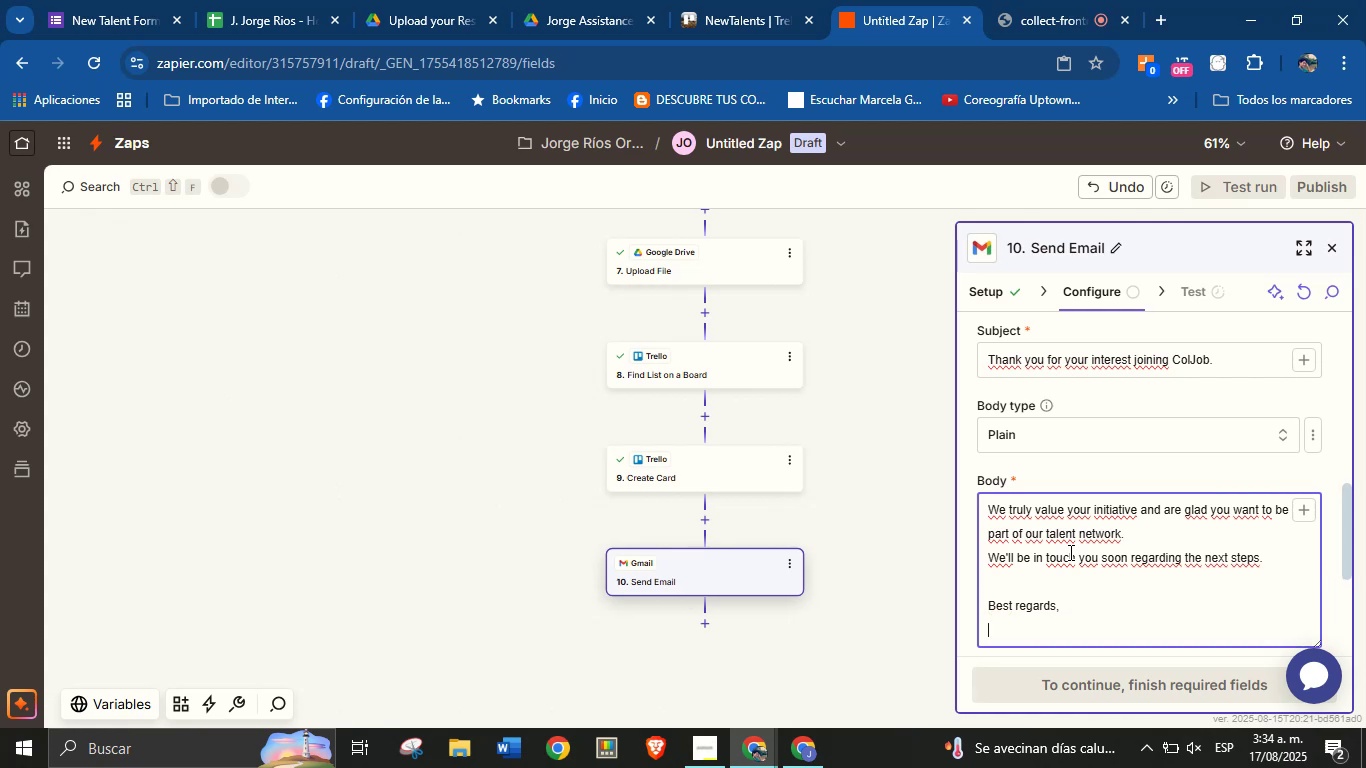 
type(ColJob Team Solutions)
 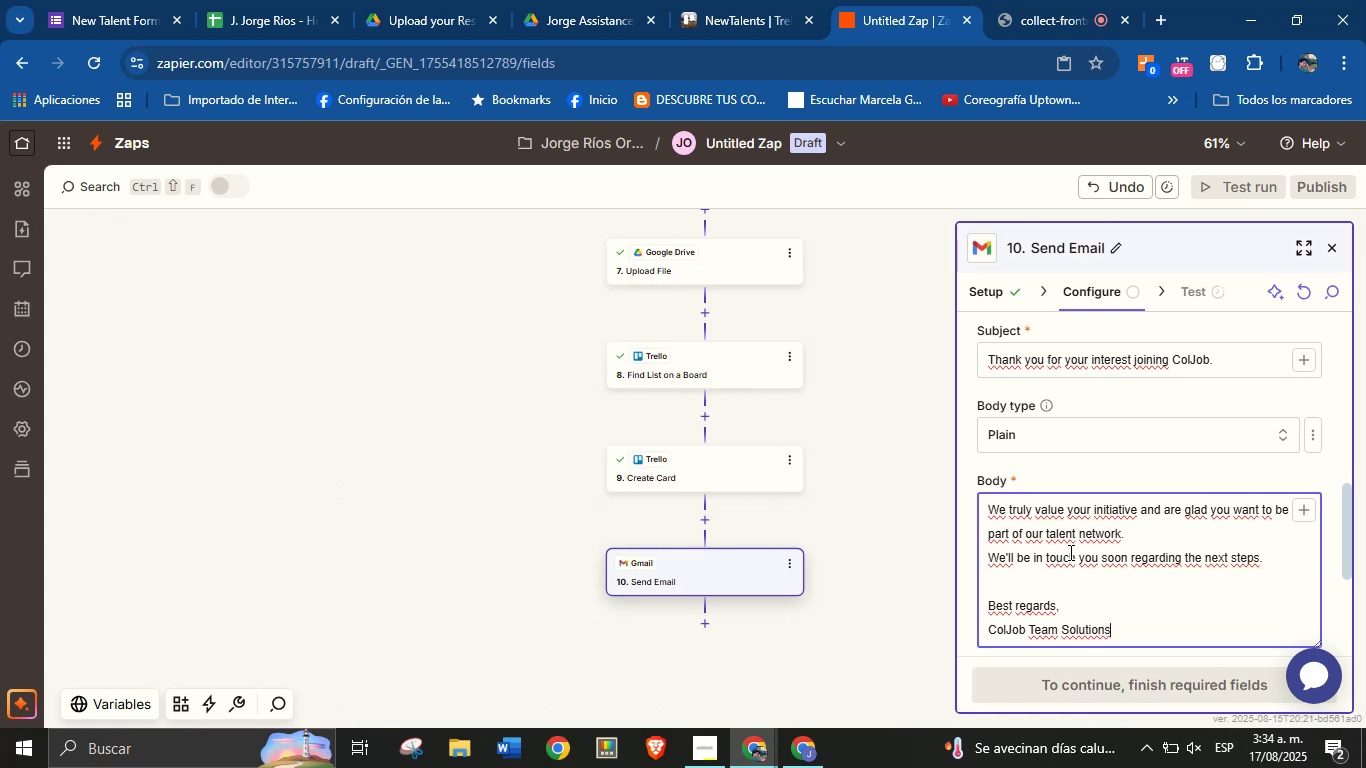 
scroll: coordinate [1094, 535], scroll_direction: down, amount: 1.0
 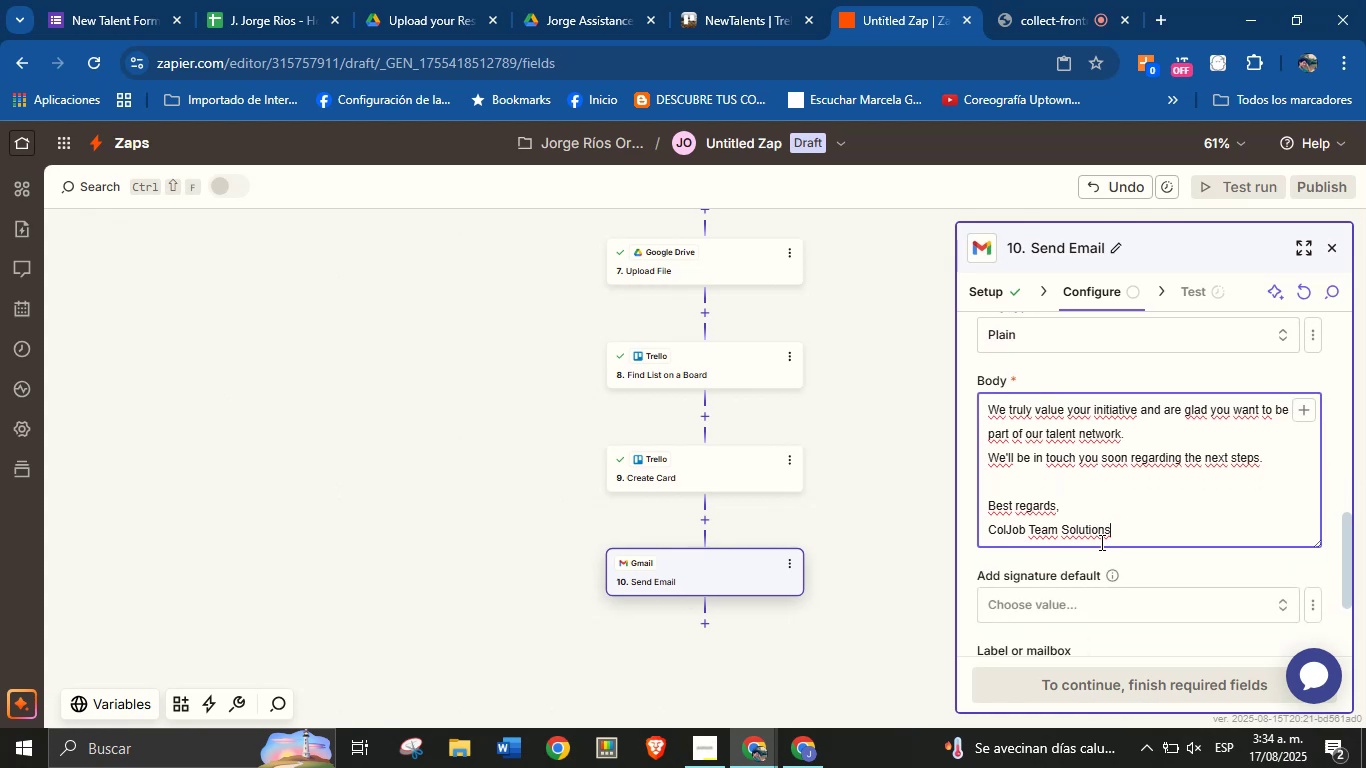 
wait(8.21)
 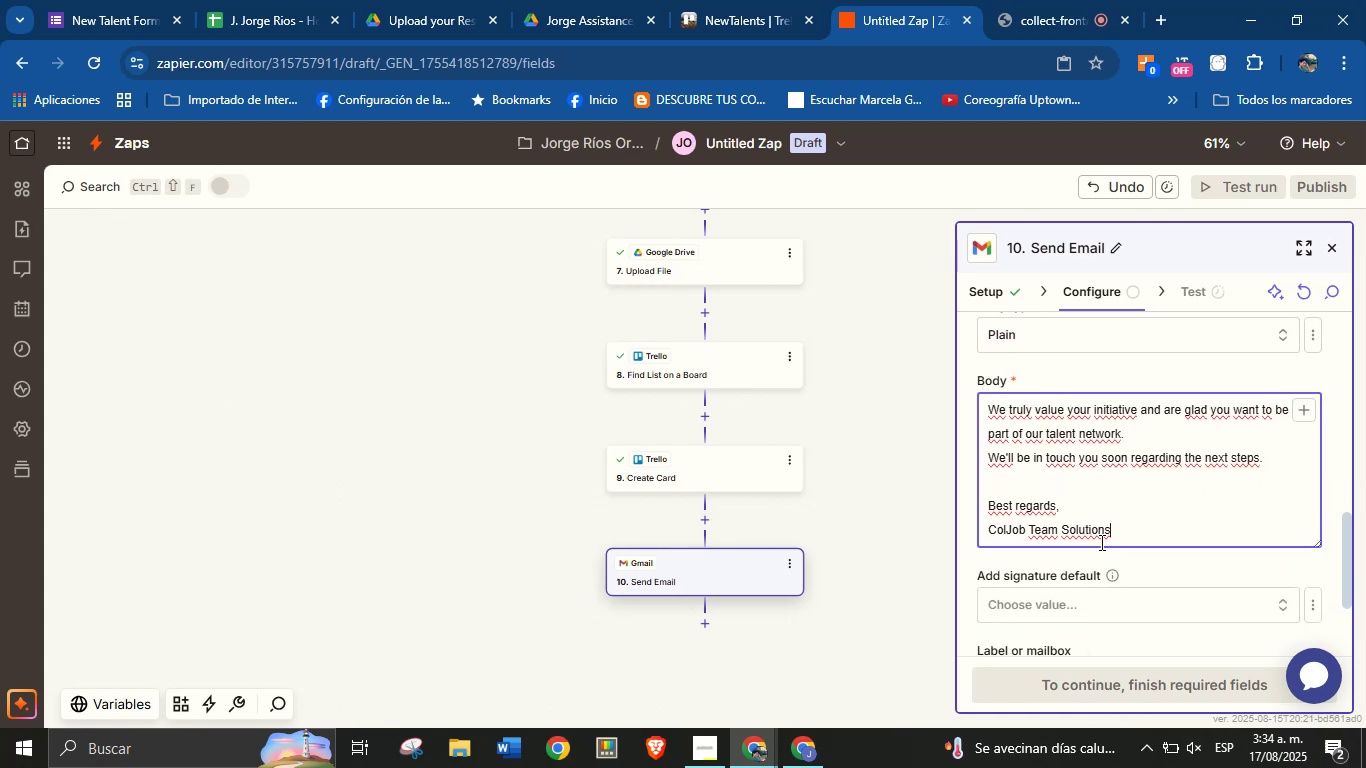 
left_click([1150, 571])
 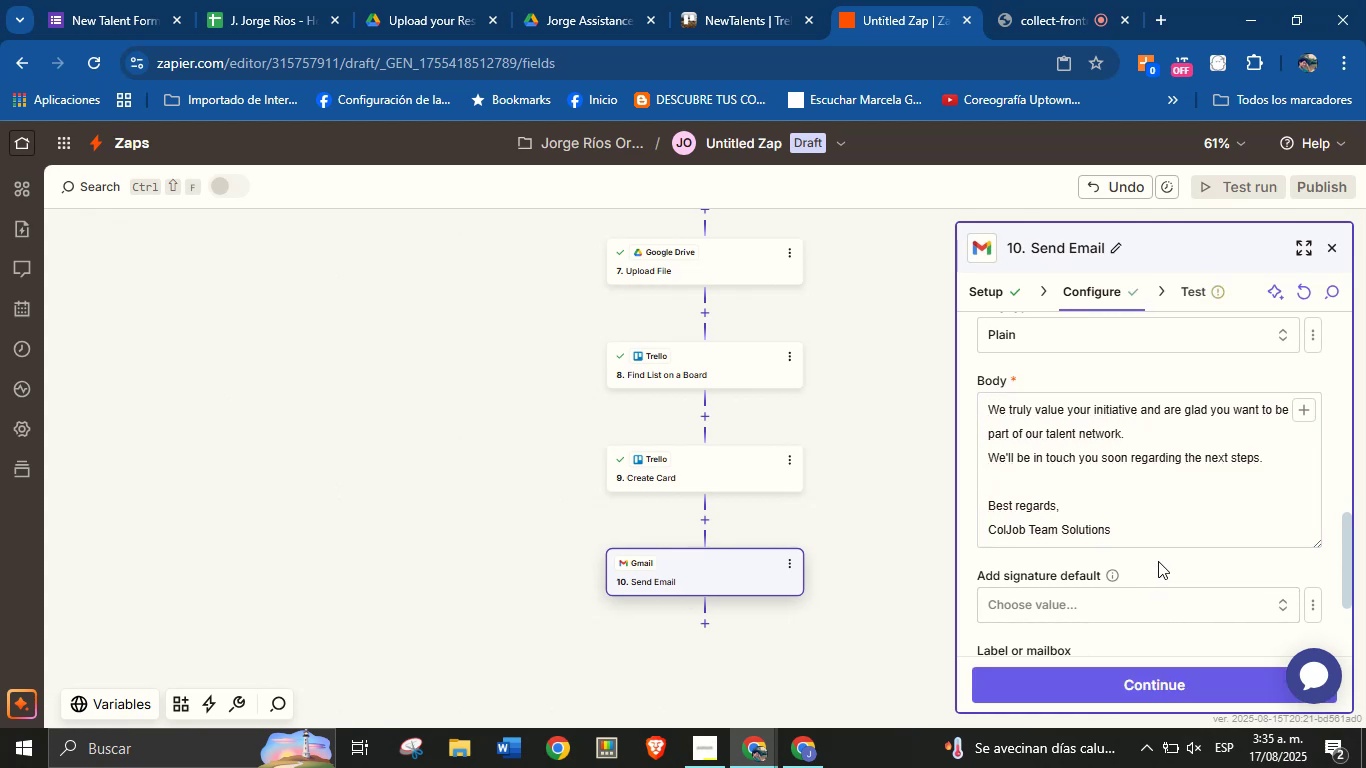 
scroll: coordinate [1170, 524], scroll_direction: down, amount: 6.0
 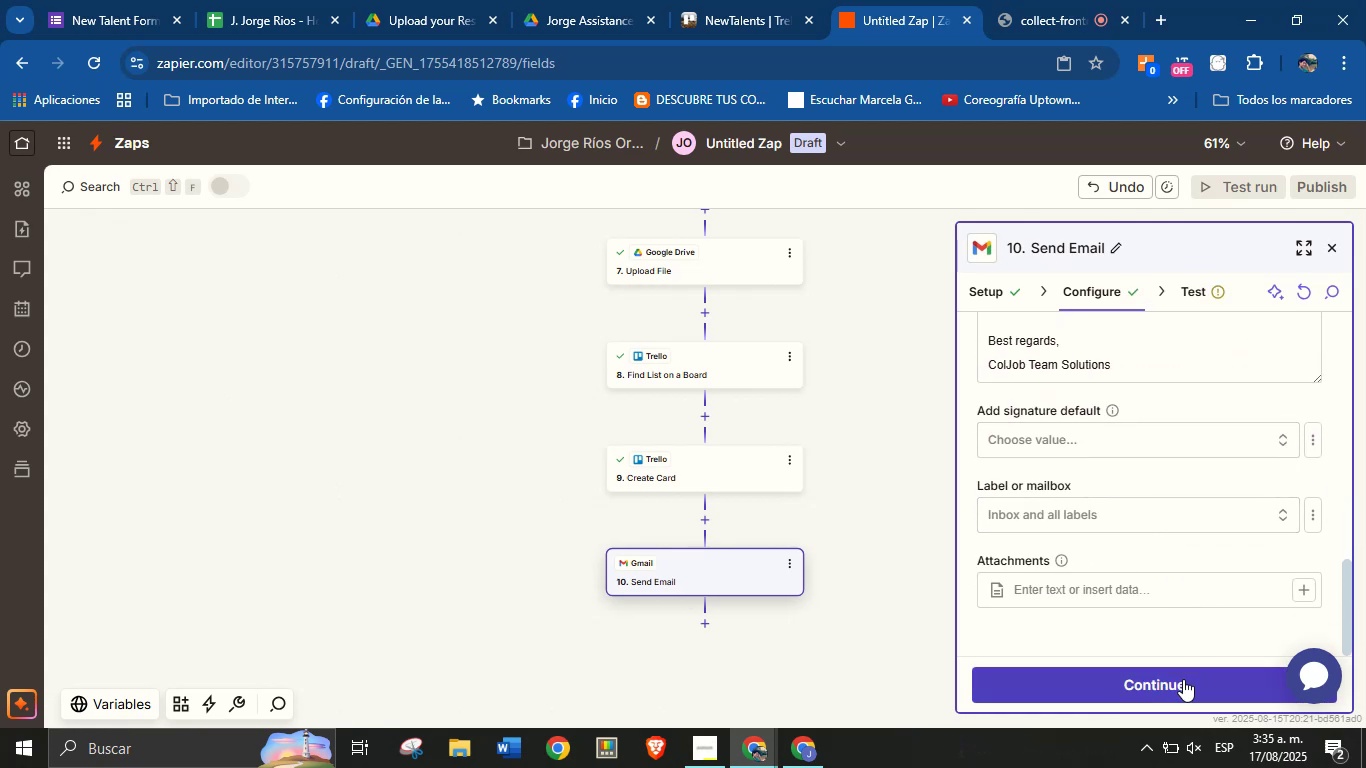 
left_click([1183, 679])
 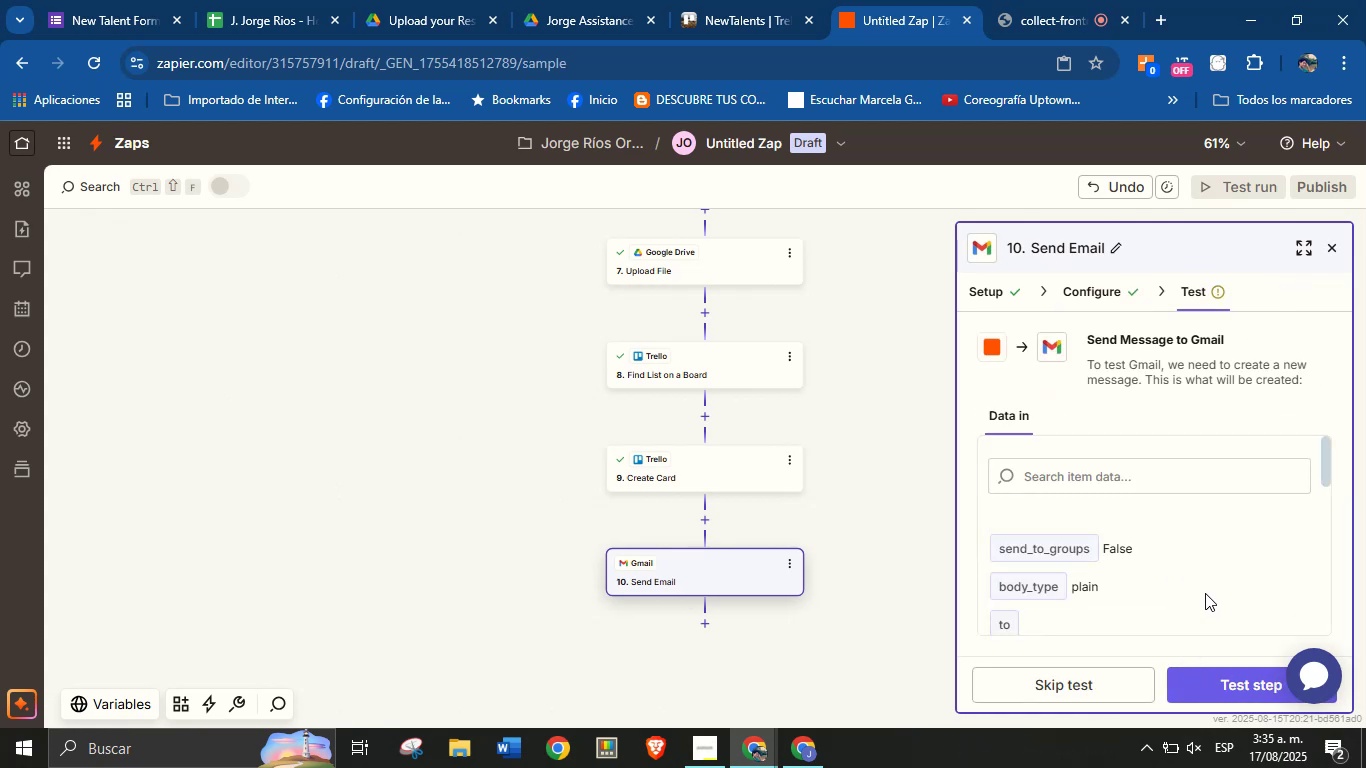 
left_click([1218, 680])
 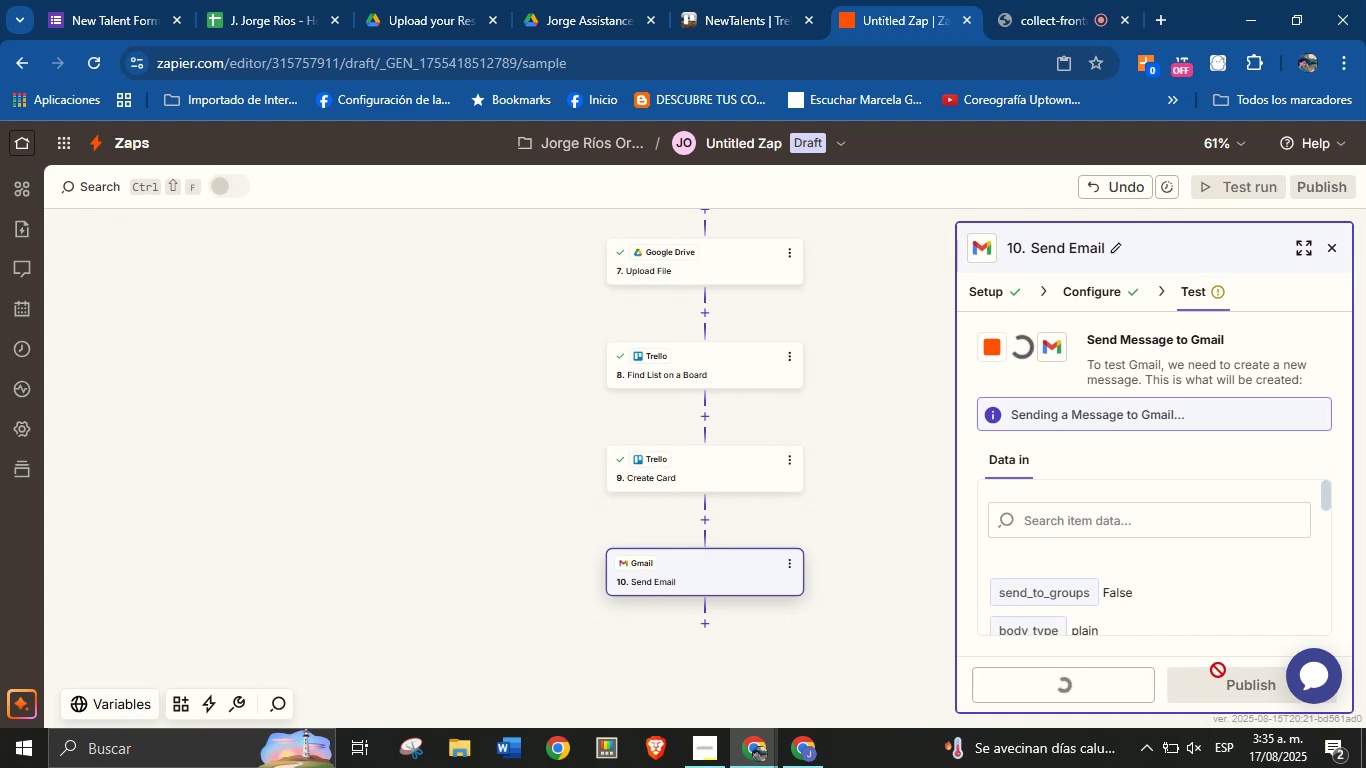 
mouse_move([1182, 621])
 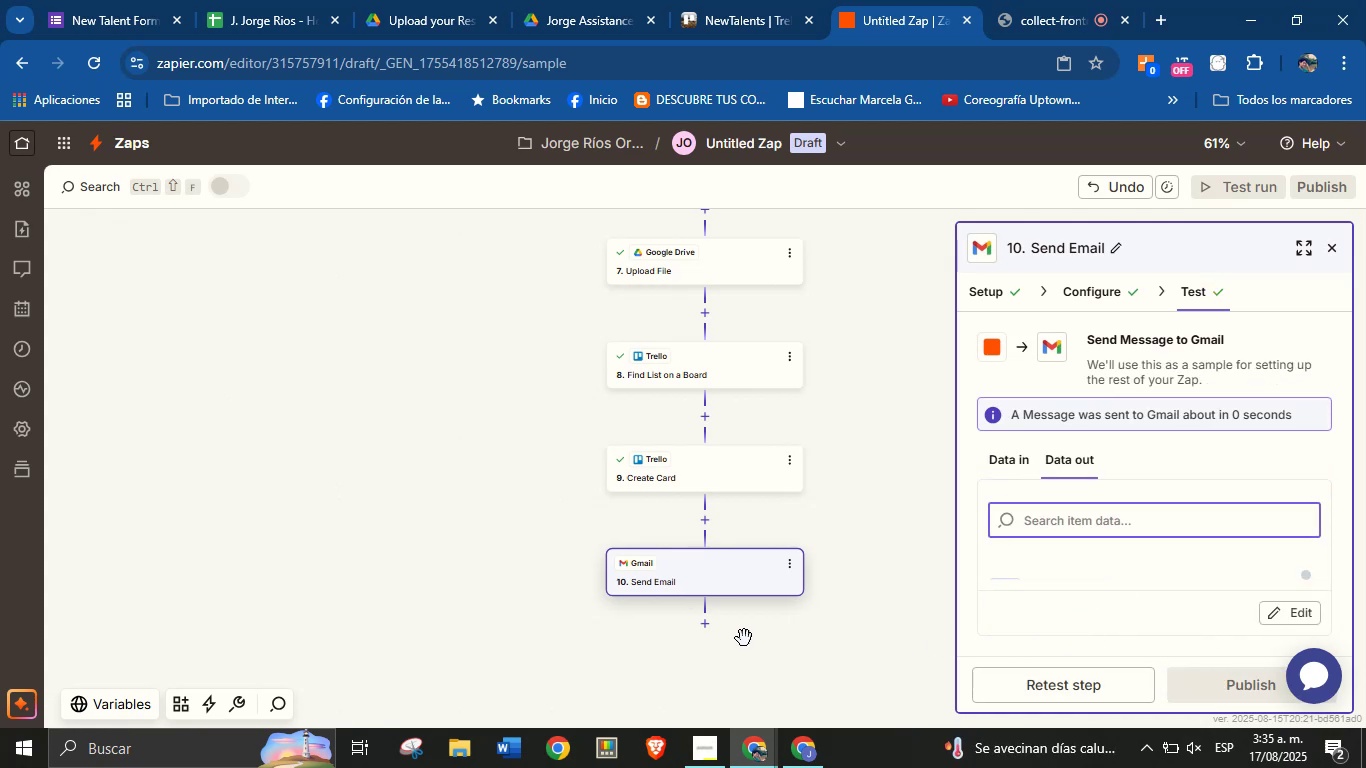 
mouse_move([734, 624])
 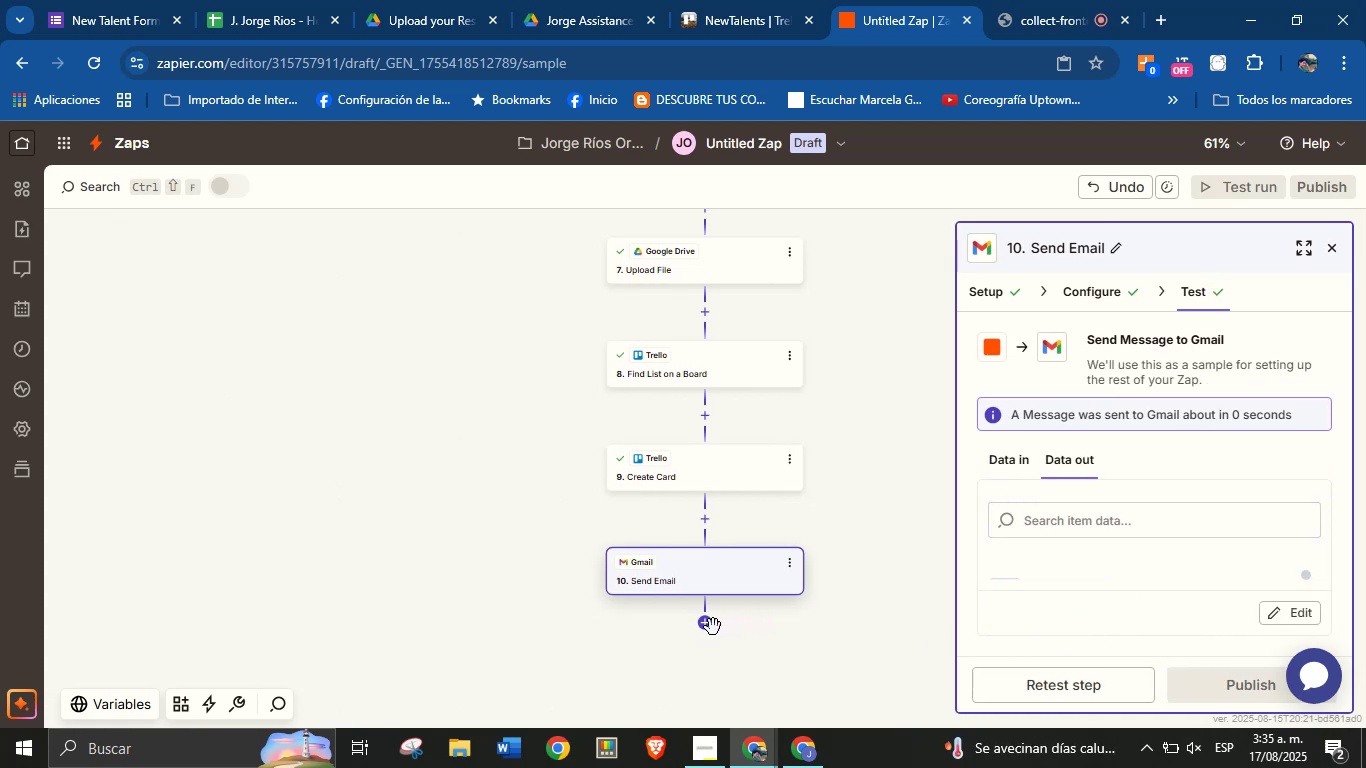 
left_click([710, 627])
 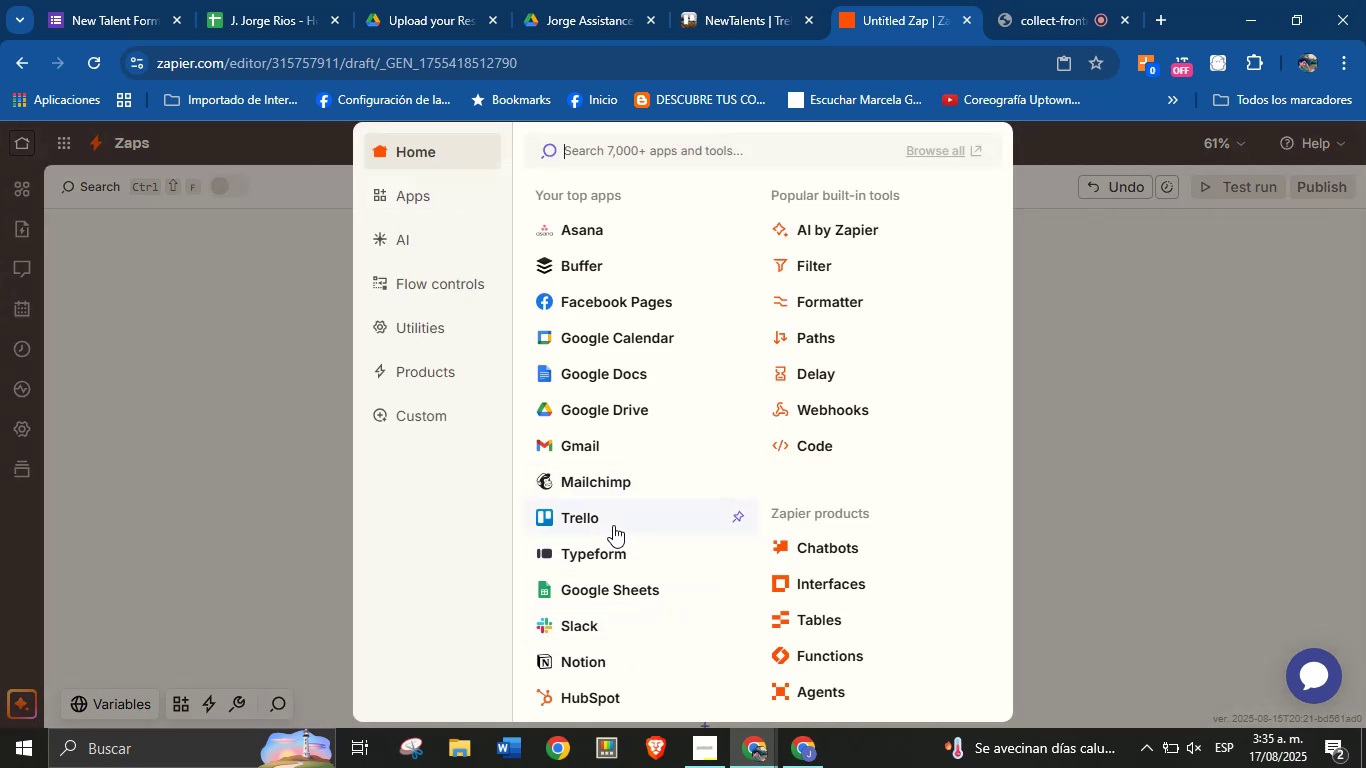 
left_click([616, 620])
 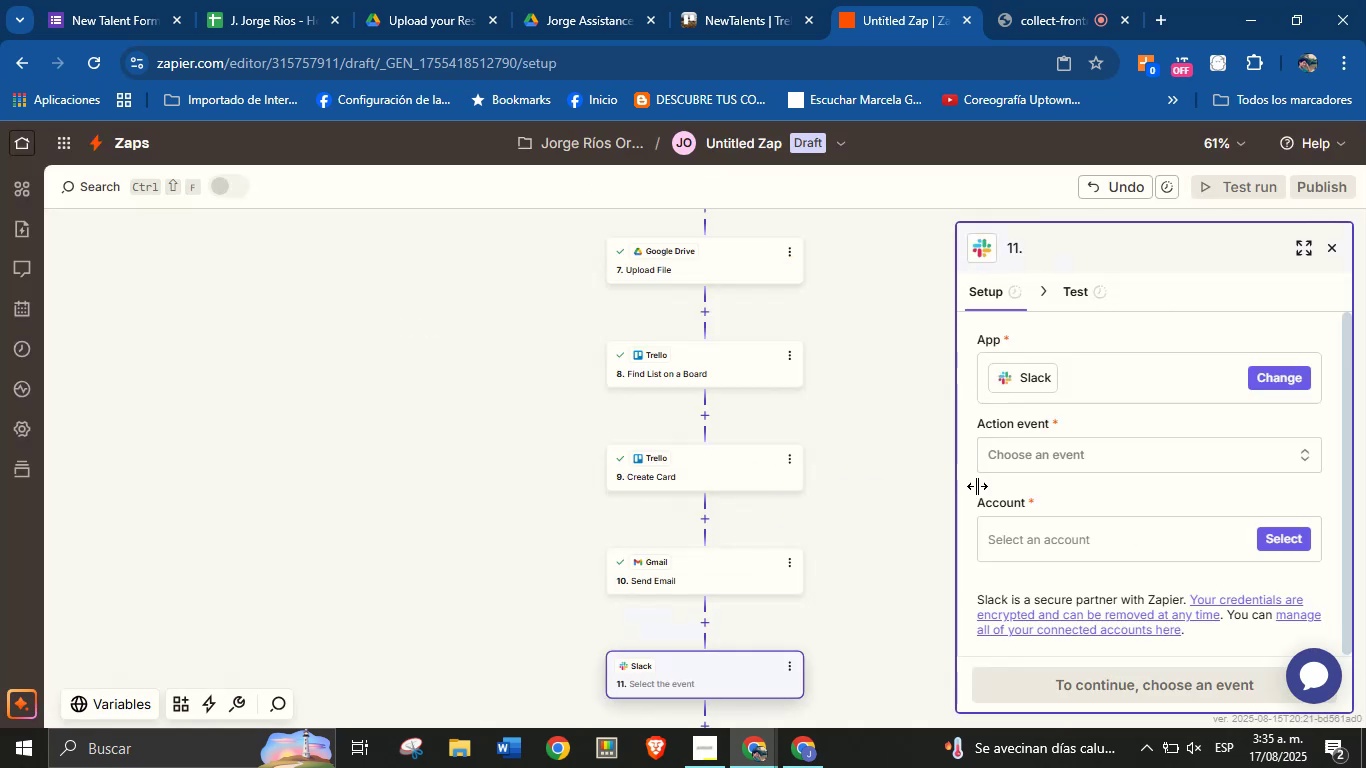 
left_click([1032, 459])
 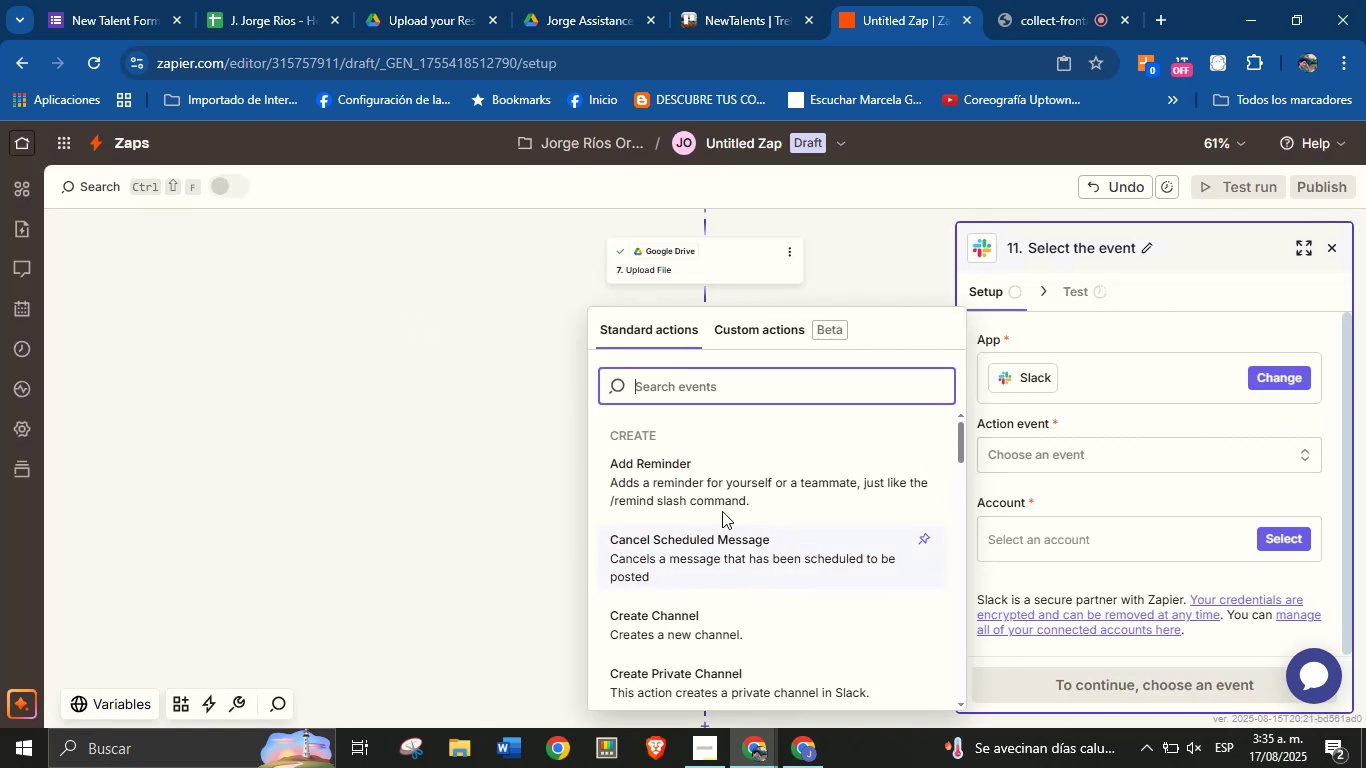 
scroll: coordinate [714, 561], scroll_direction: down, amount: 6.0
 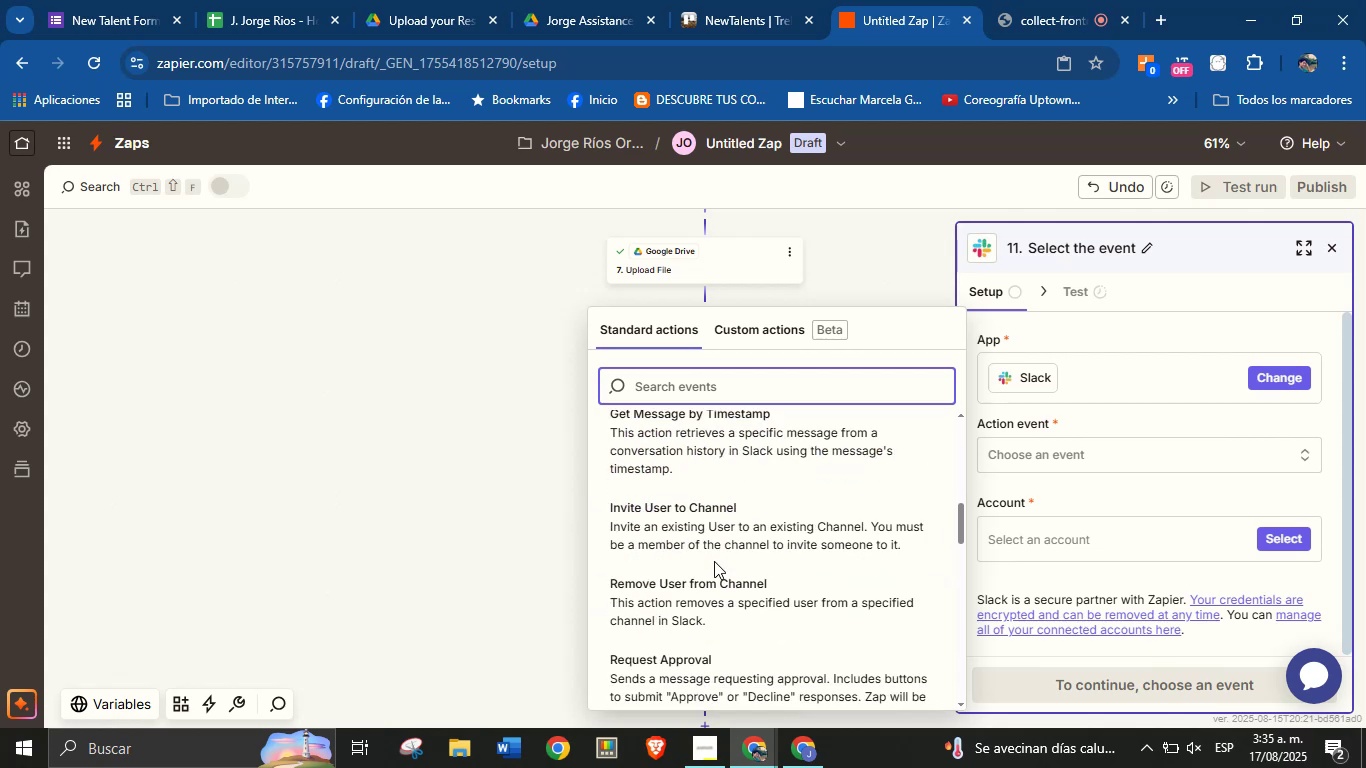 
type(send)
 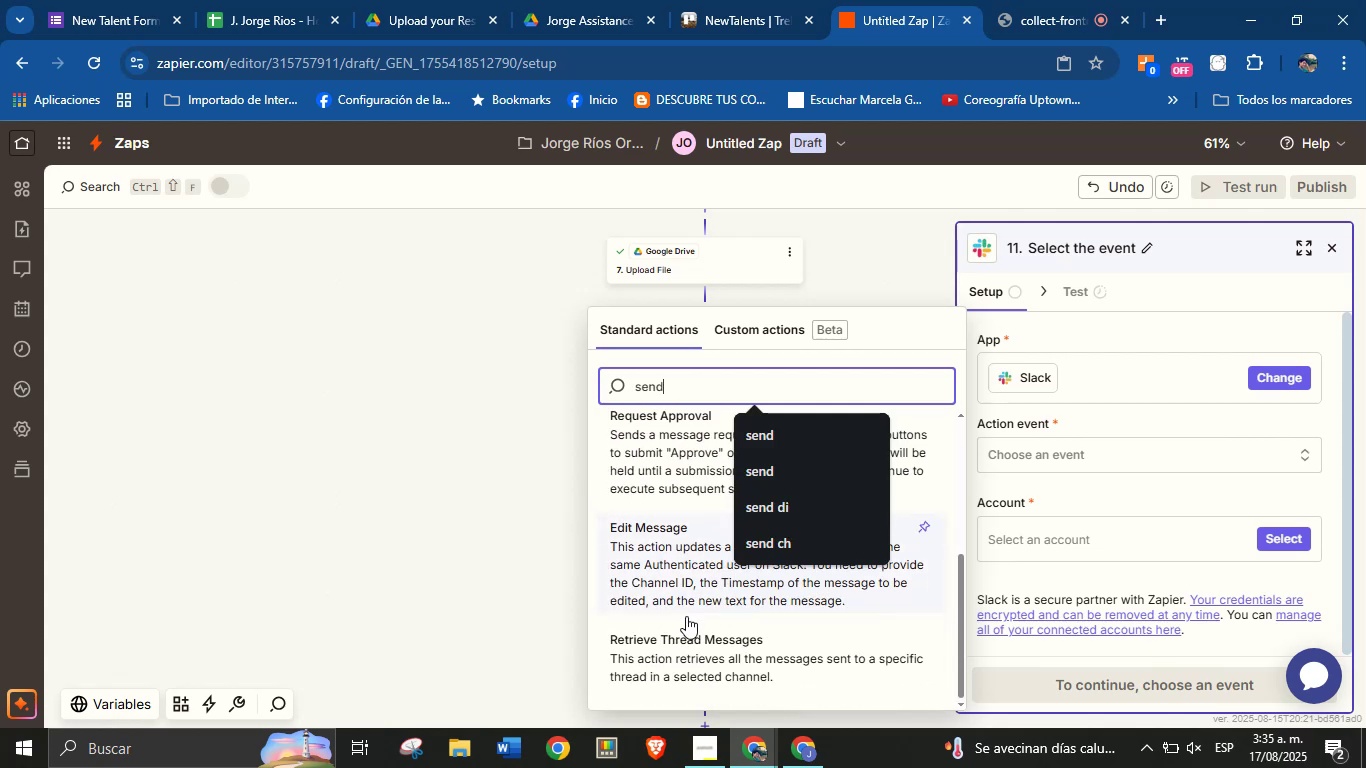 
scroll: coordinate [686, 617], scroll_direction: up, amount: 6.0
 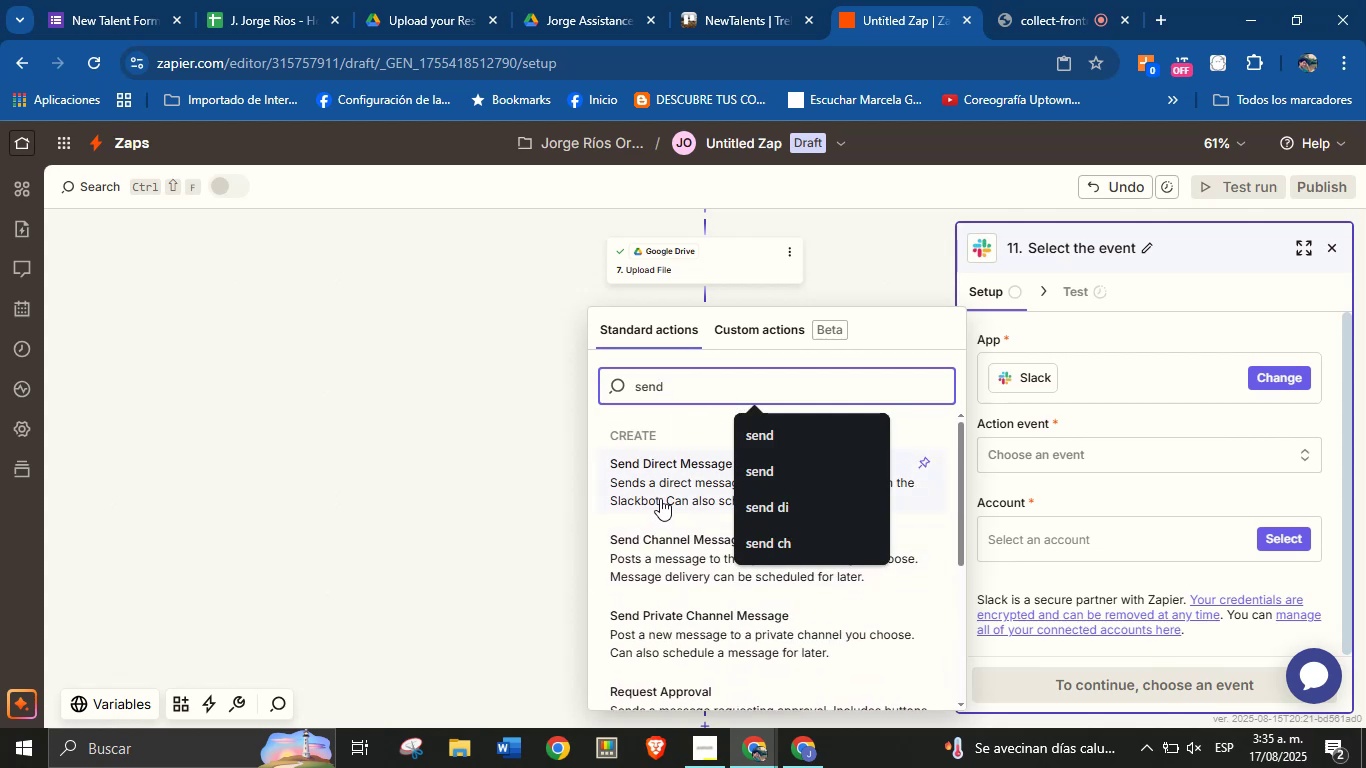 
left_click([672, 544])
 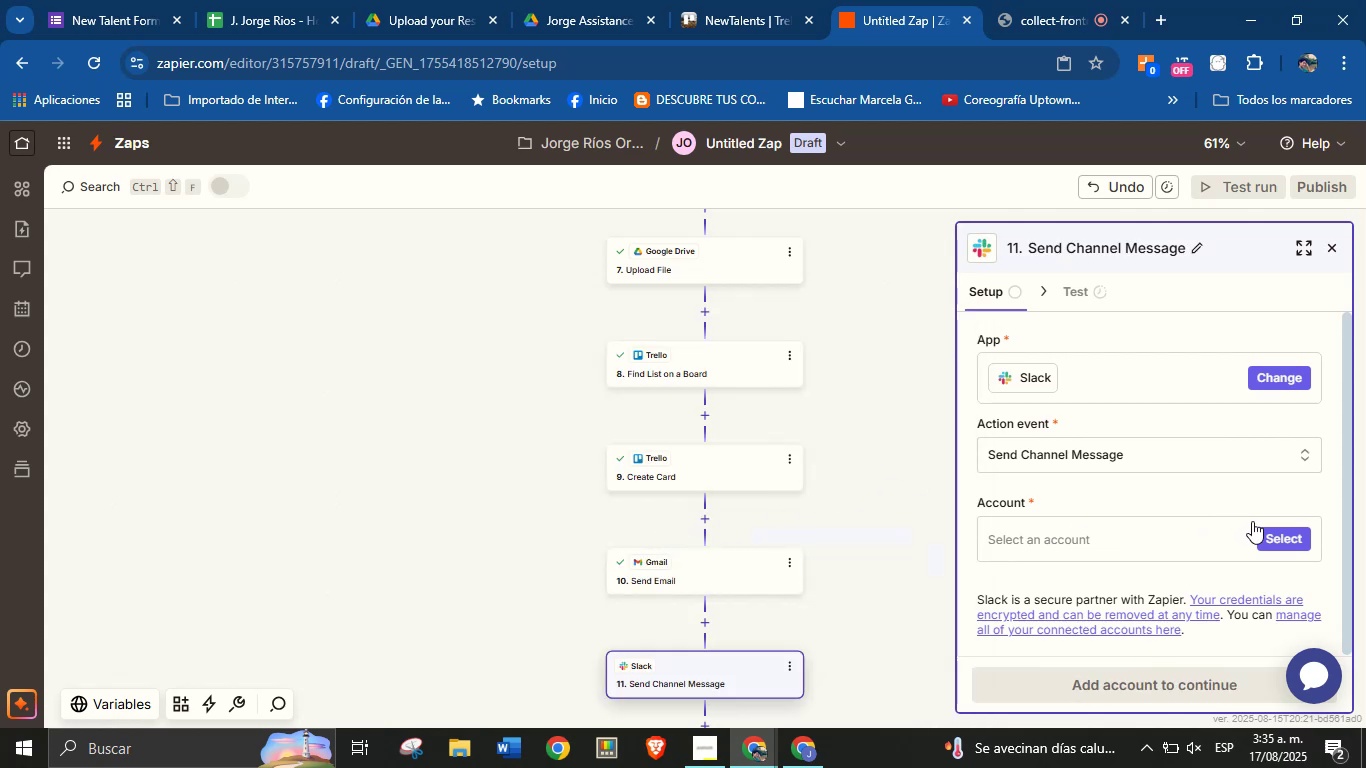 
left_click([1270, 529])
 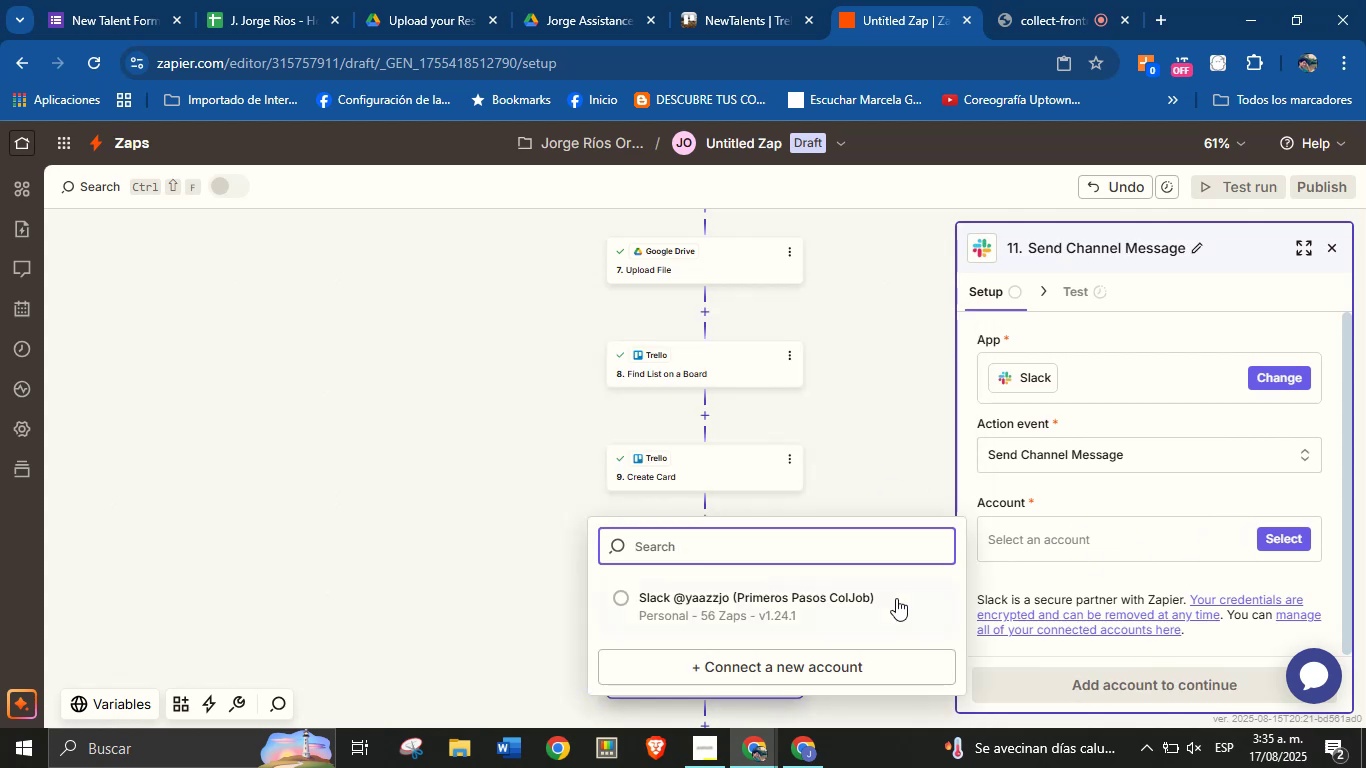 
left_click([868, 599])
 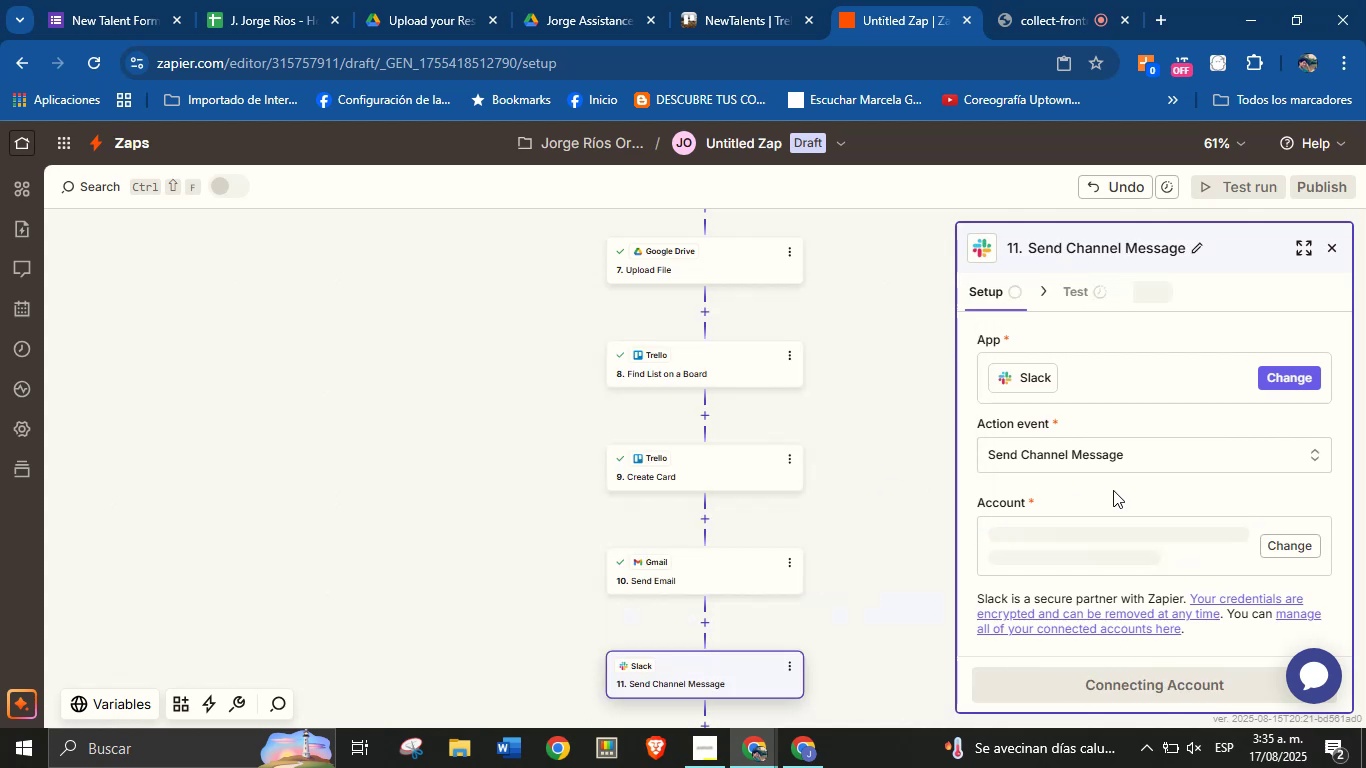 
left_click([1114, 490])
 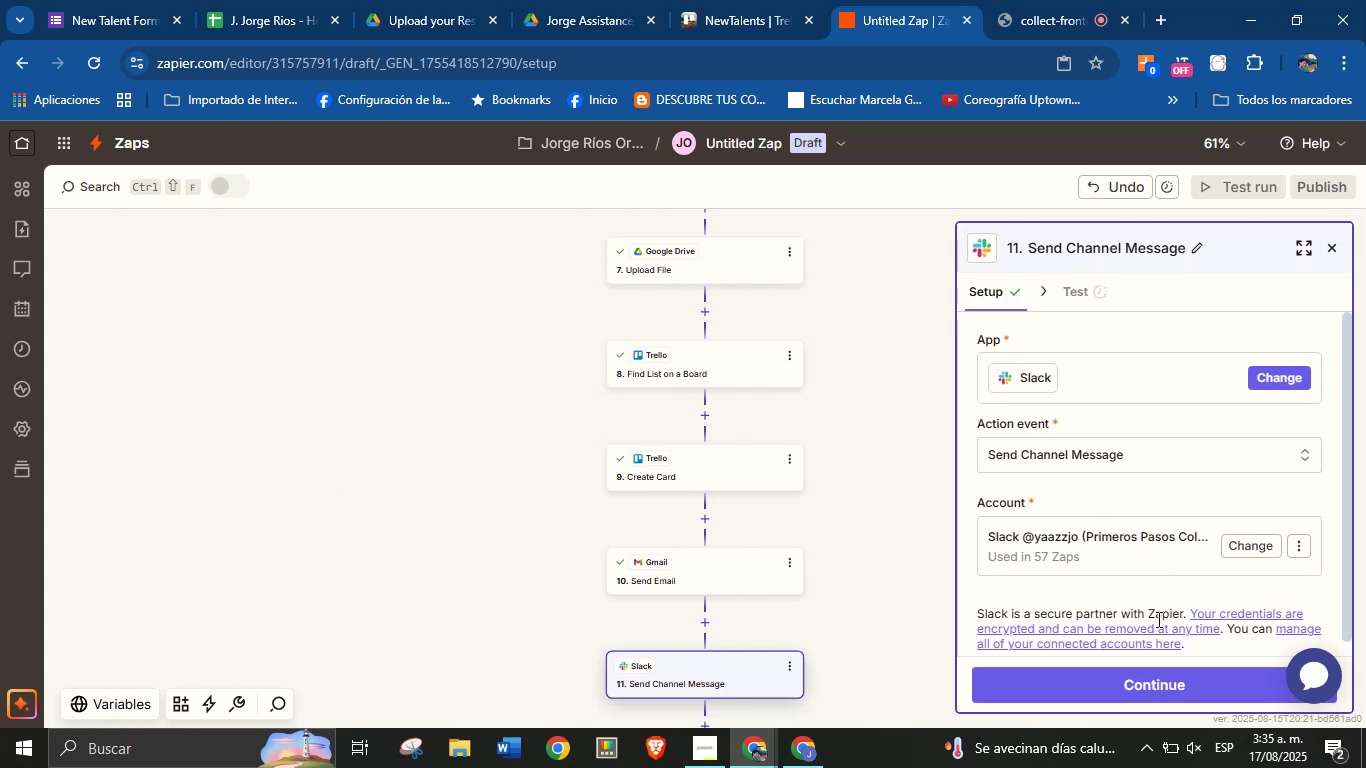 
left_click([1171, 670])
 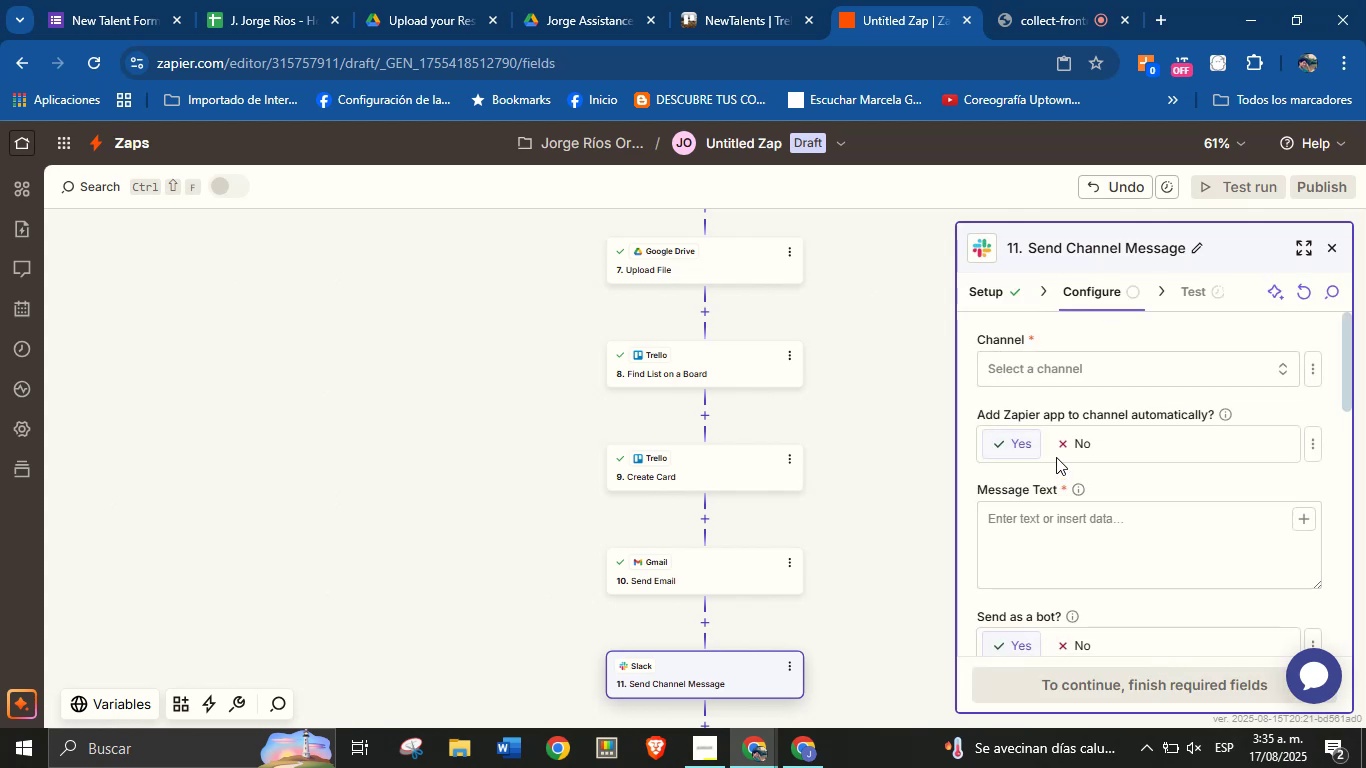 
left_click([1065, 382])
 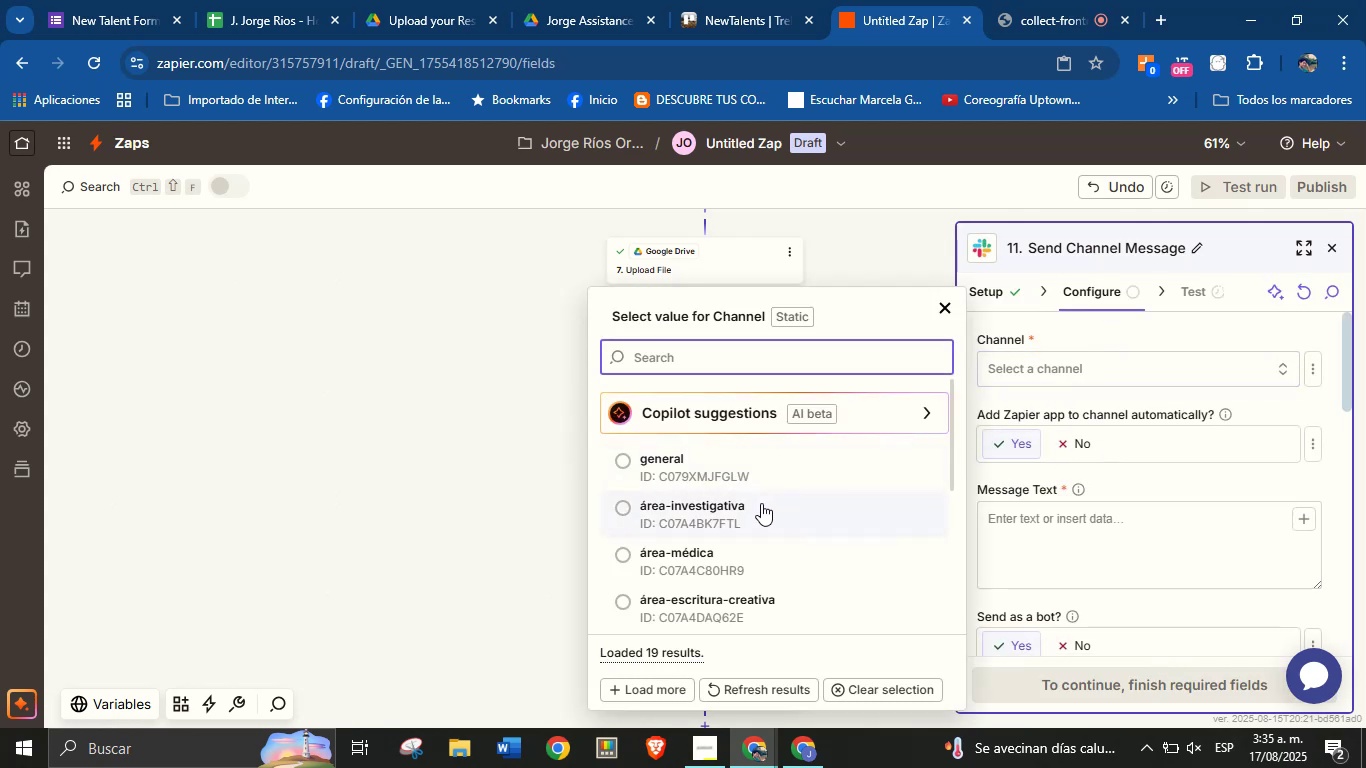 
type(tal)
 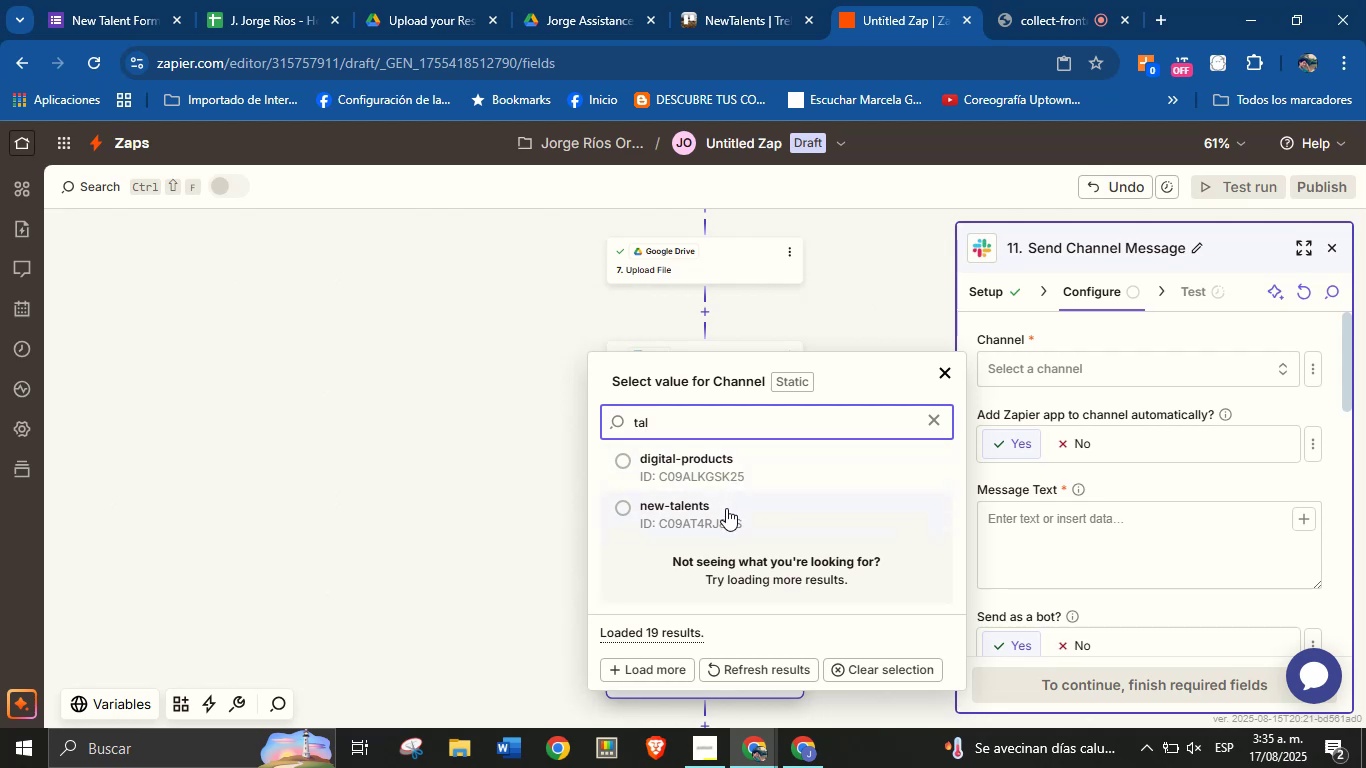 
wait(6.84)
 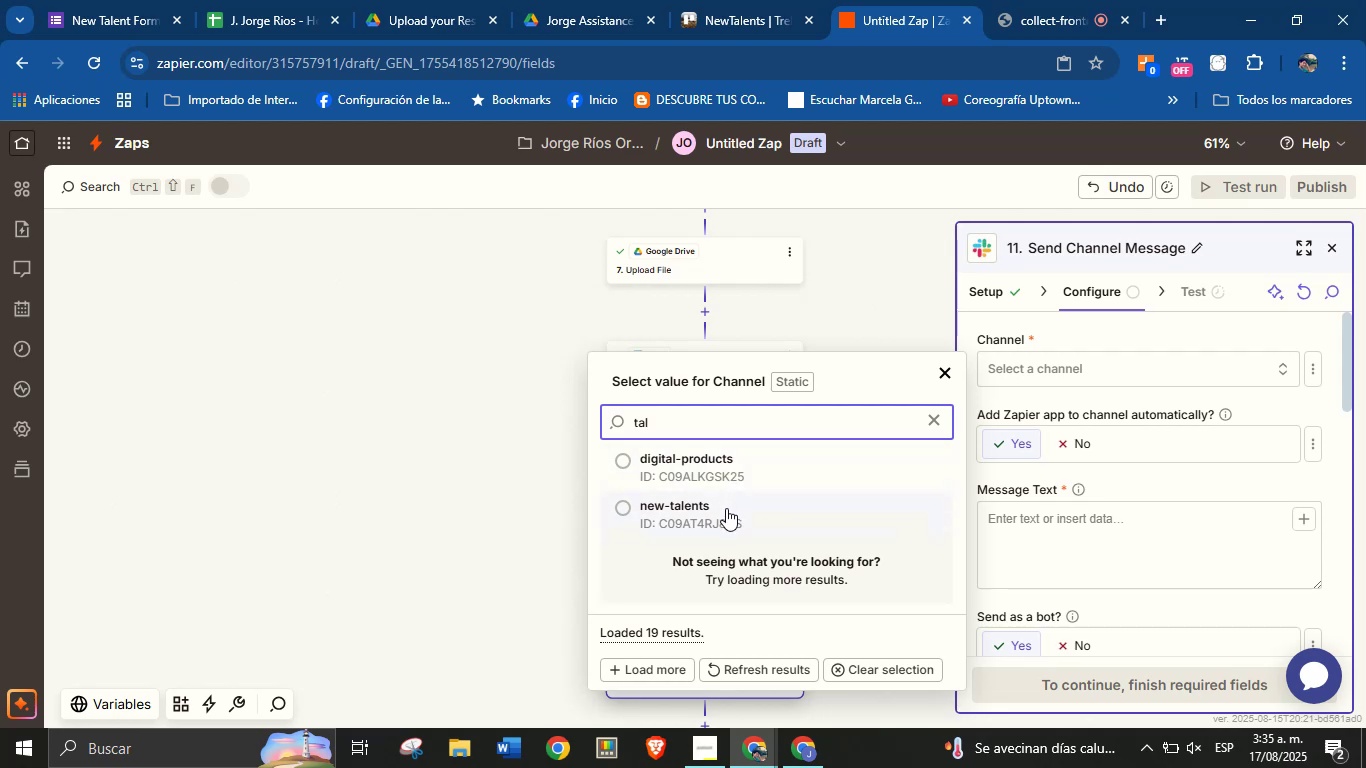 
left_click([726, 508])
 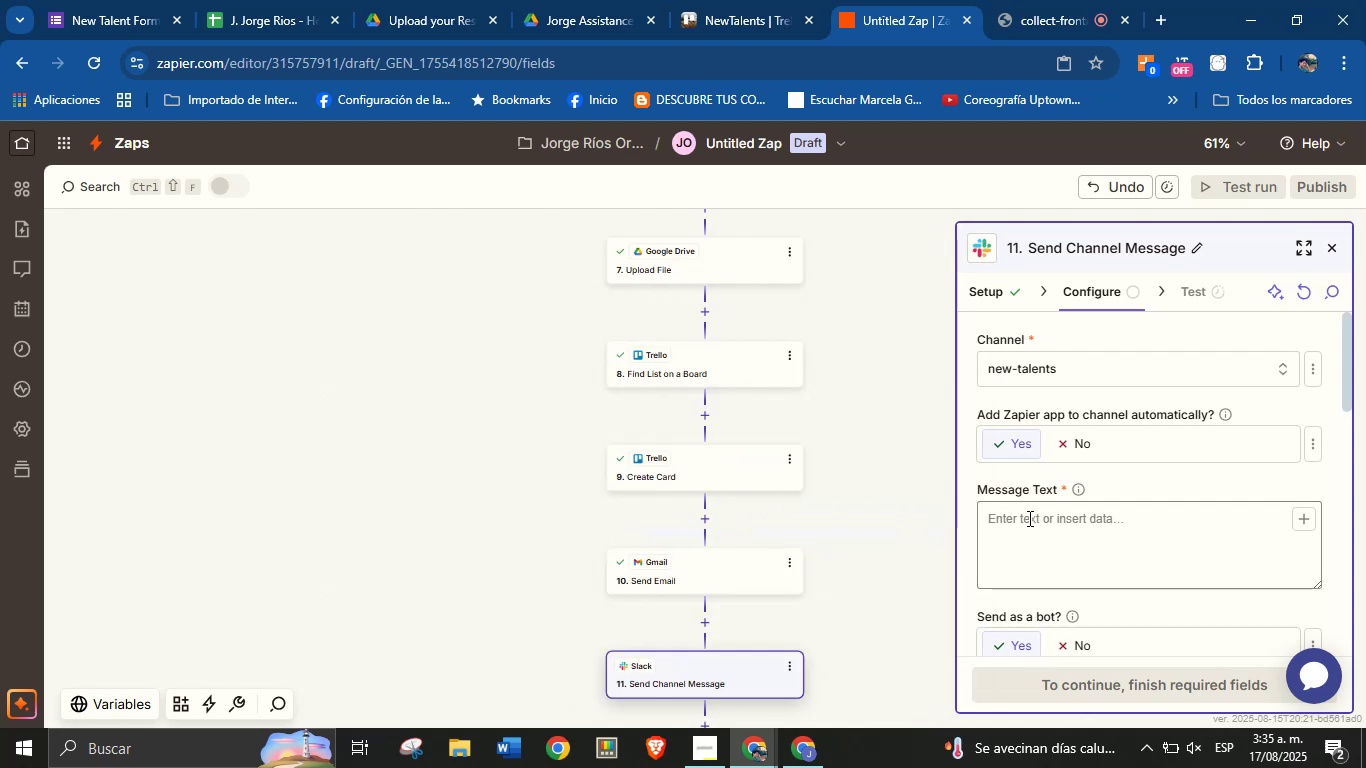 
left_click([1028, 518])
 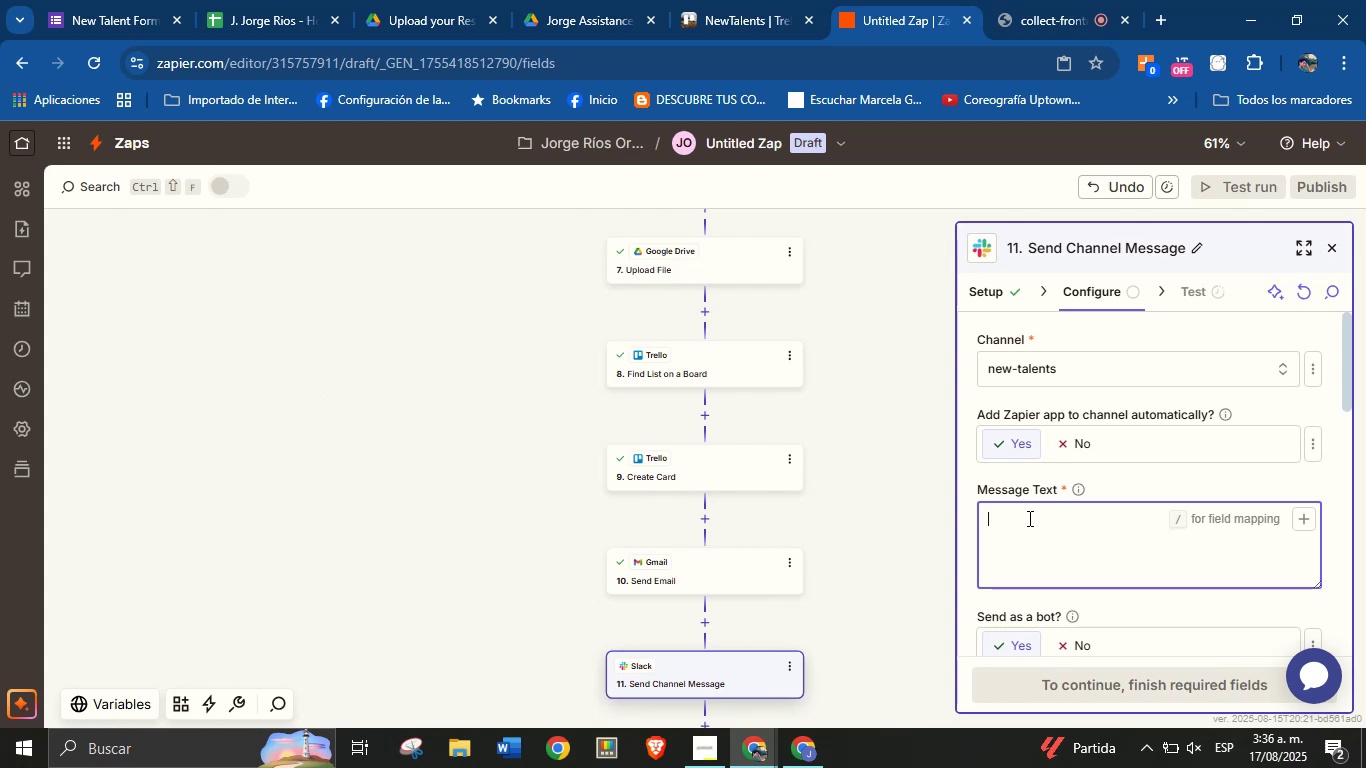 
wait(43.38)
 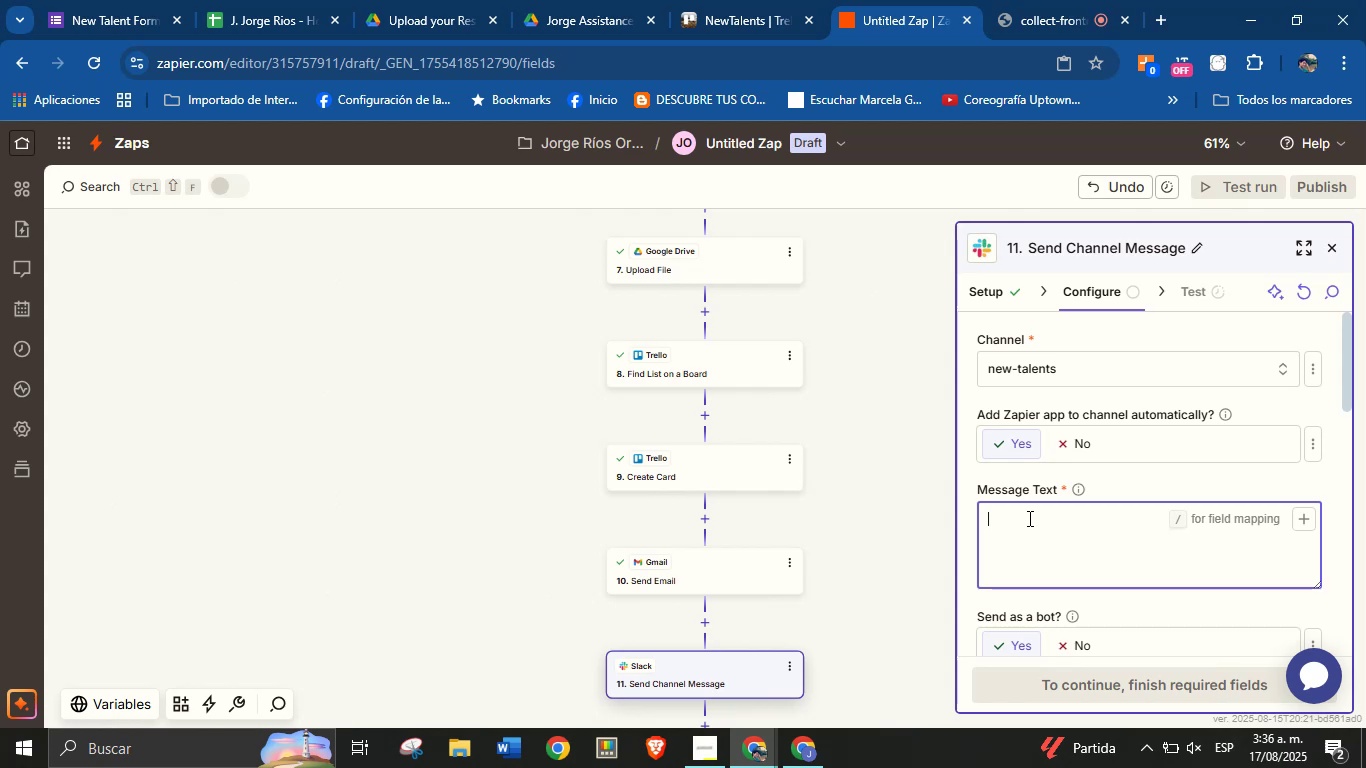 
type(Hello Team!)
 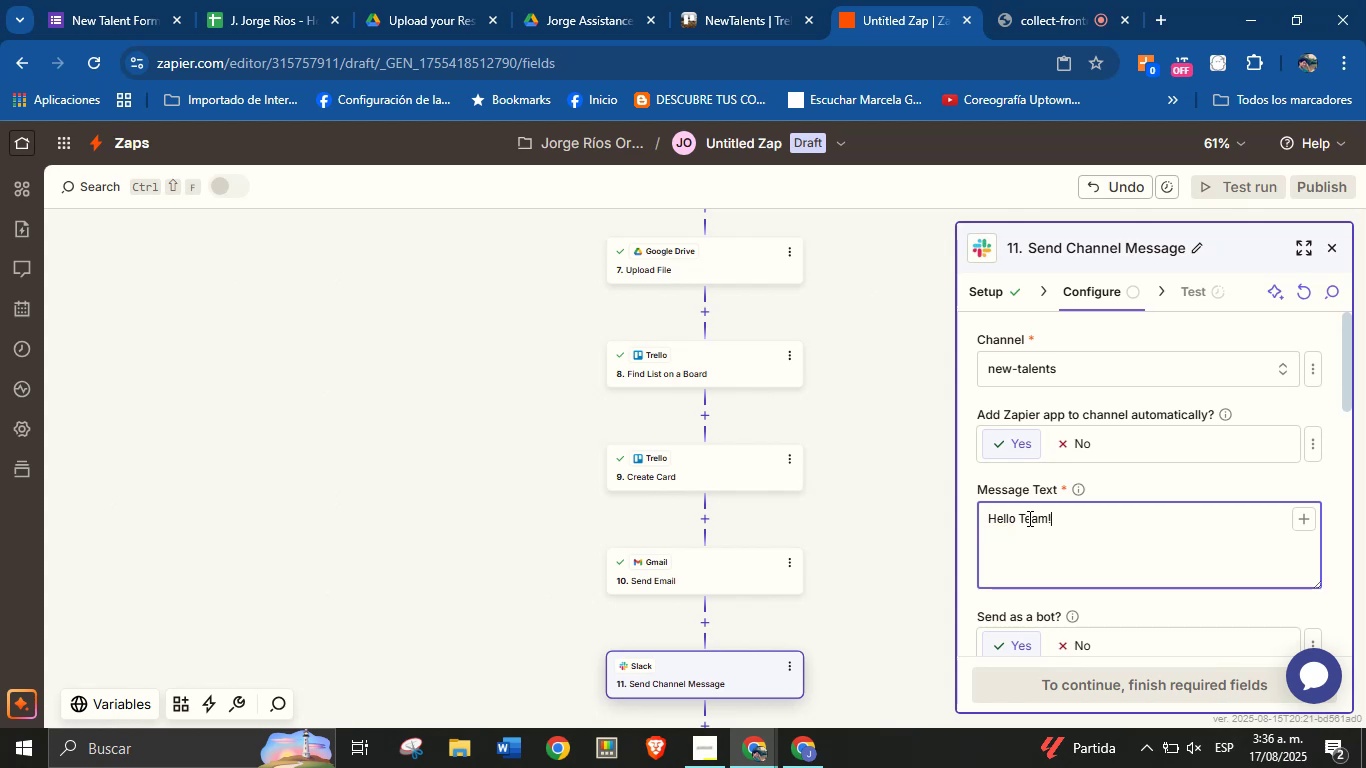 
 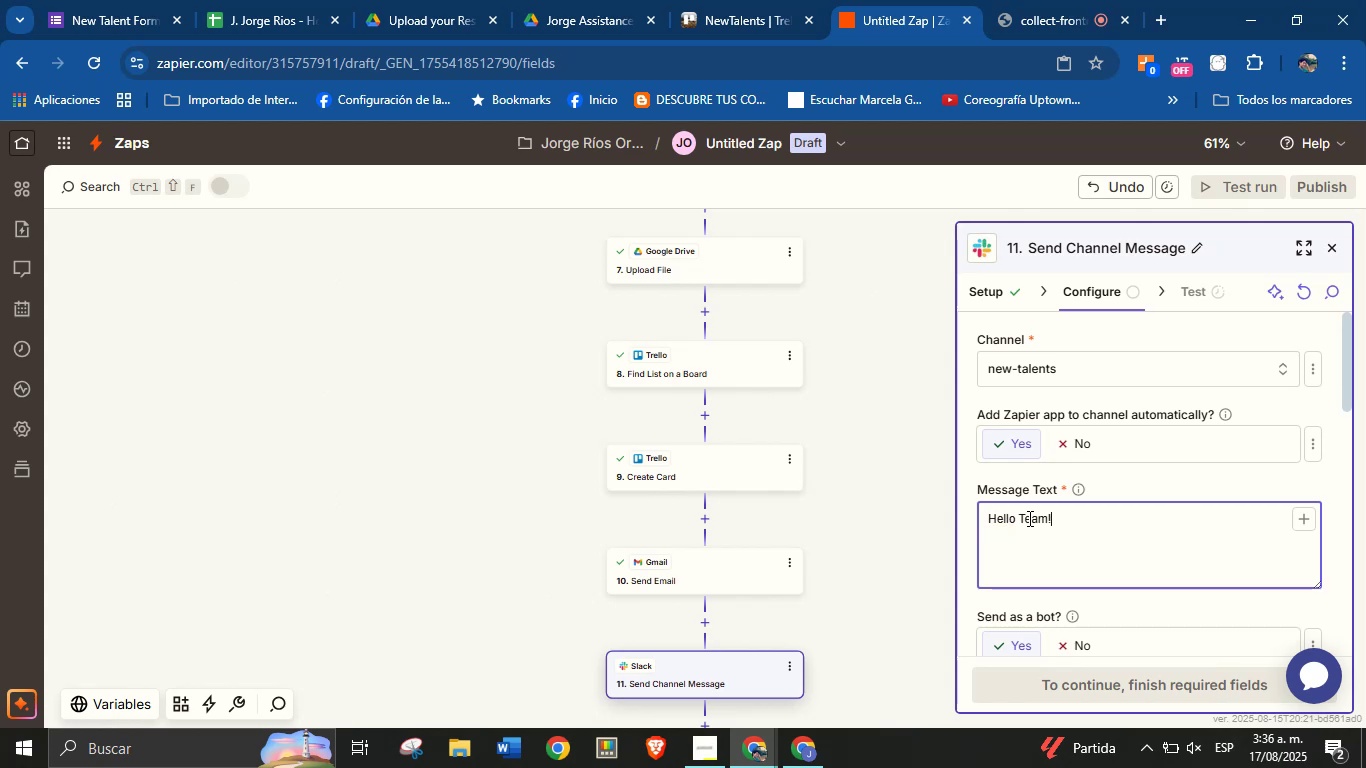 
key(Enter)
 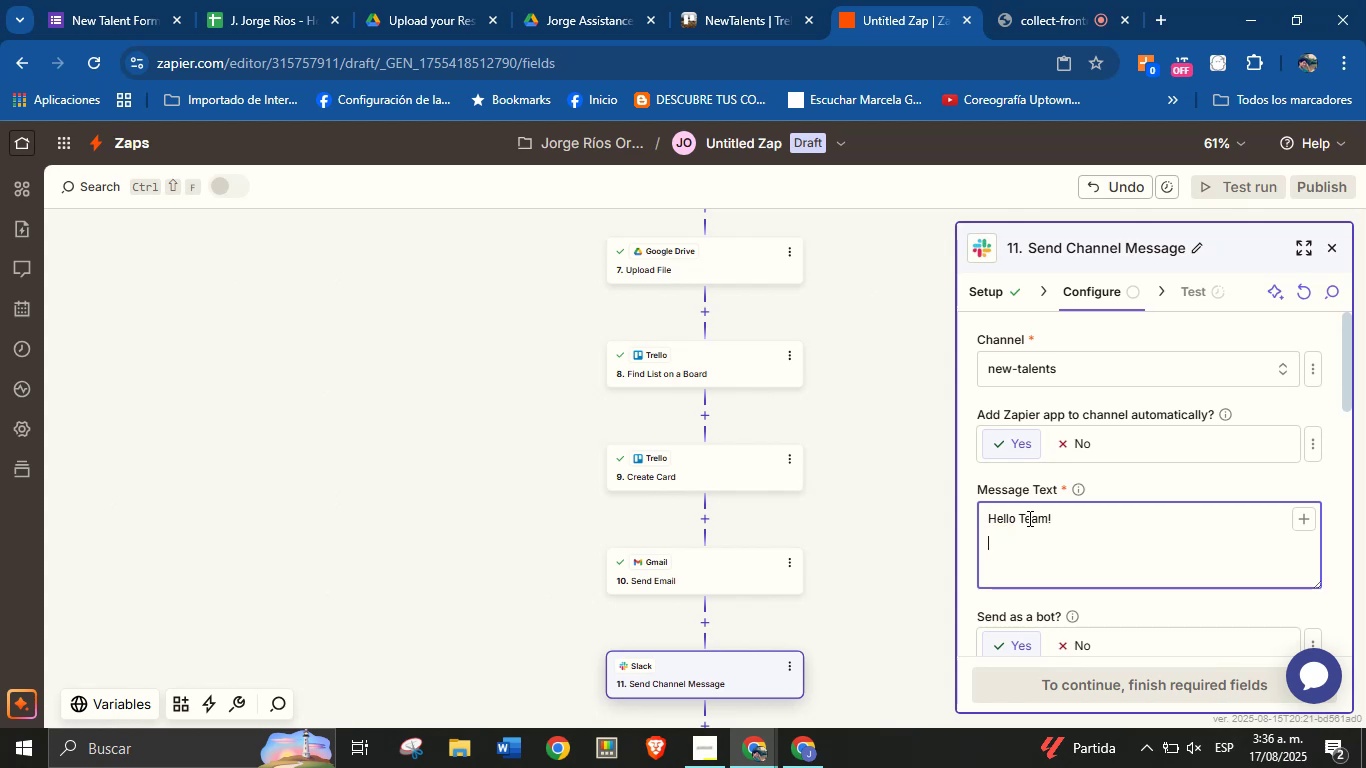 
type(There is a new talent.)
 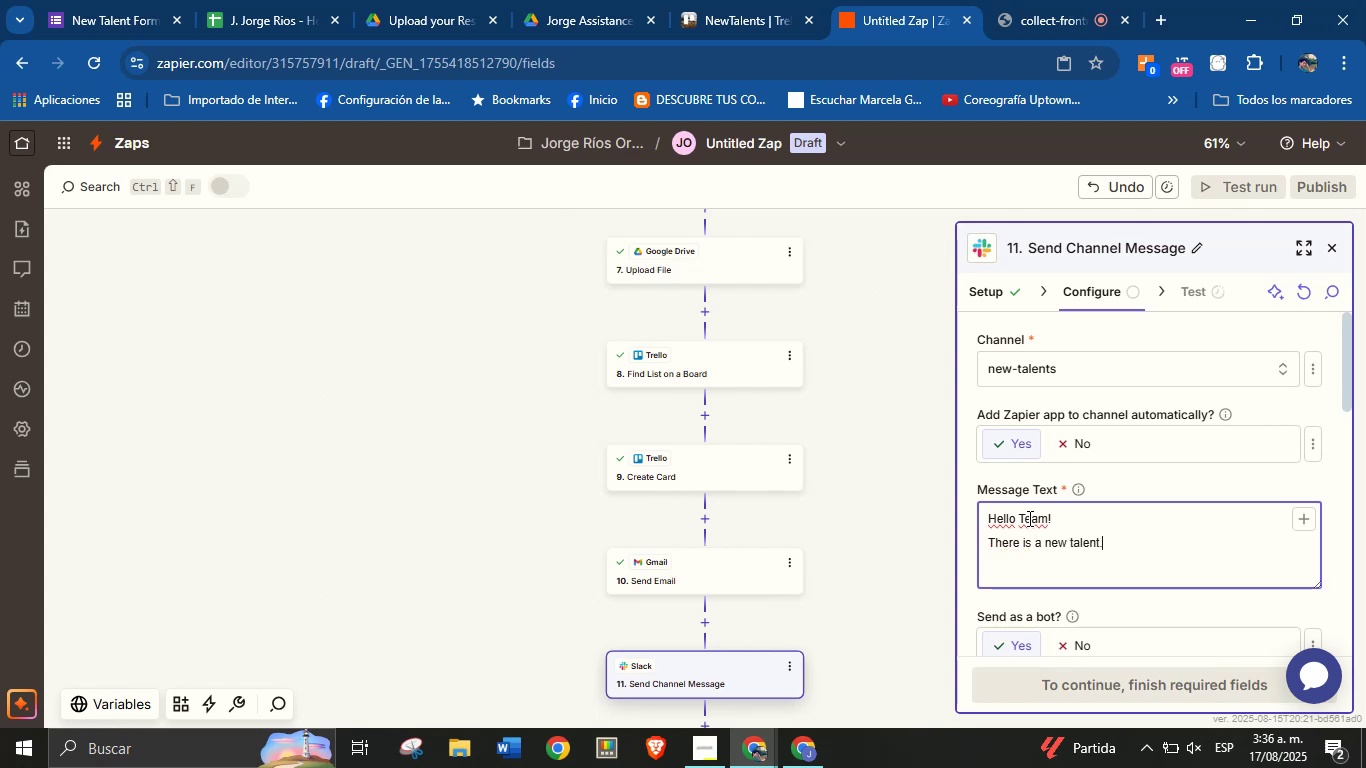 
key(Enter)
 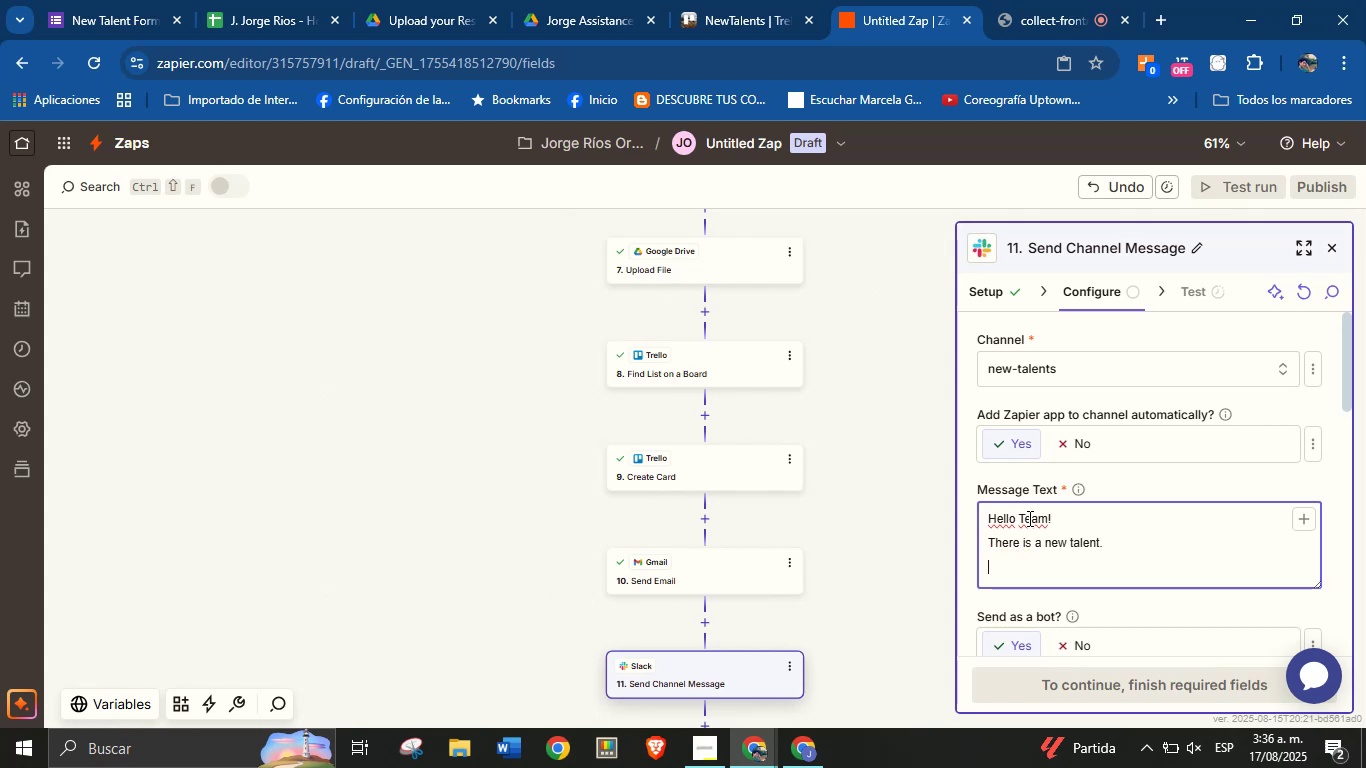 
type(View the details here> )
 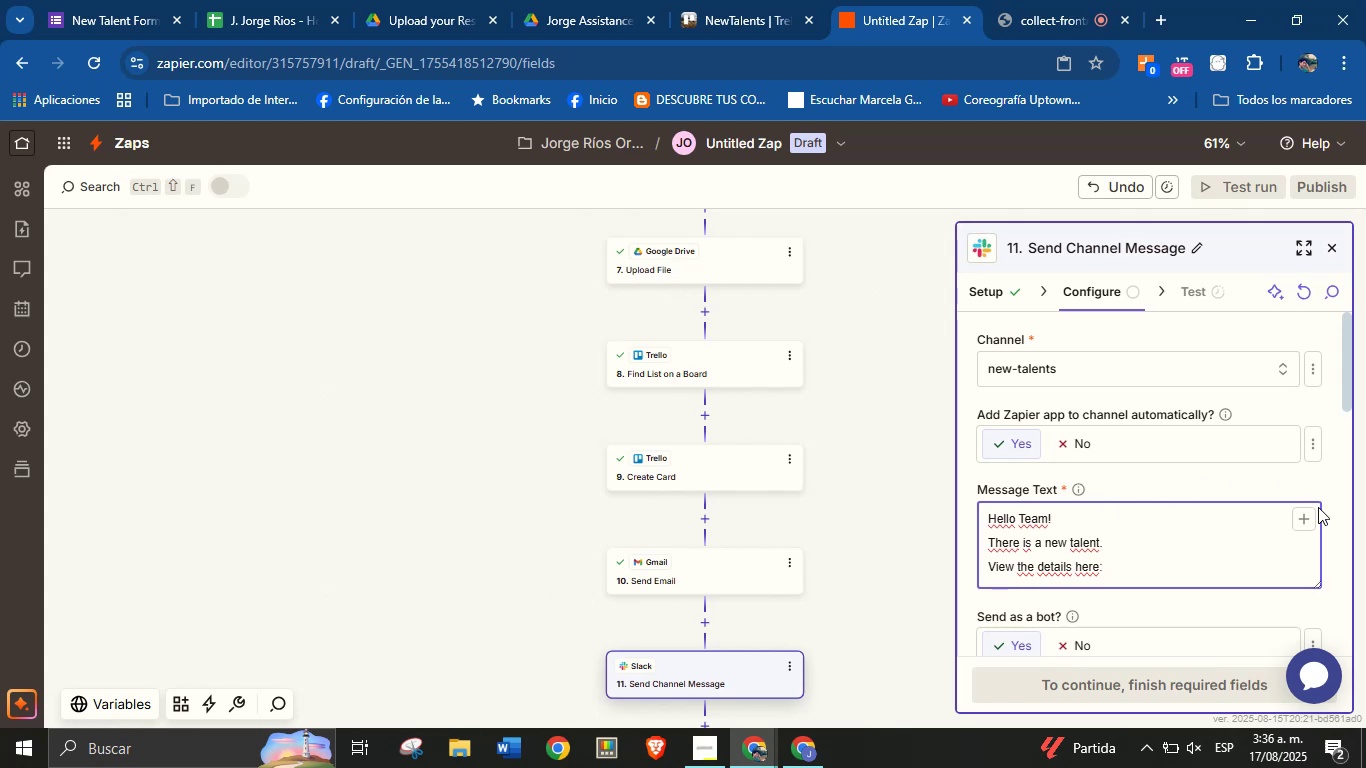 
left_click([1308, 523])
 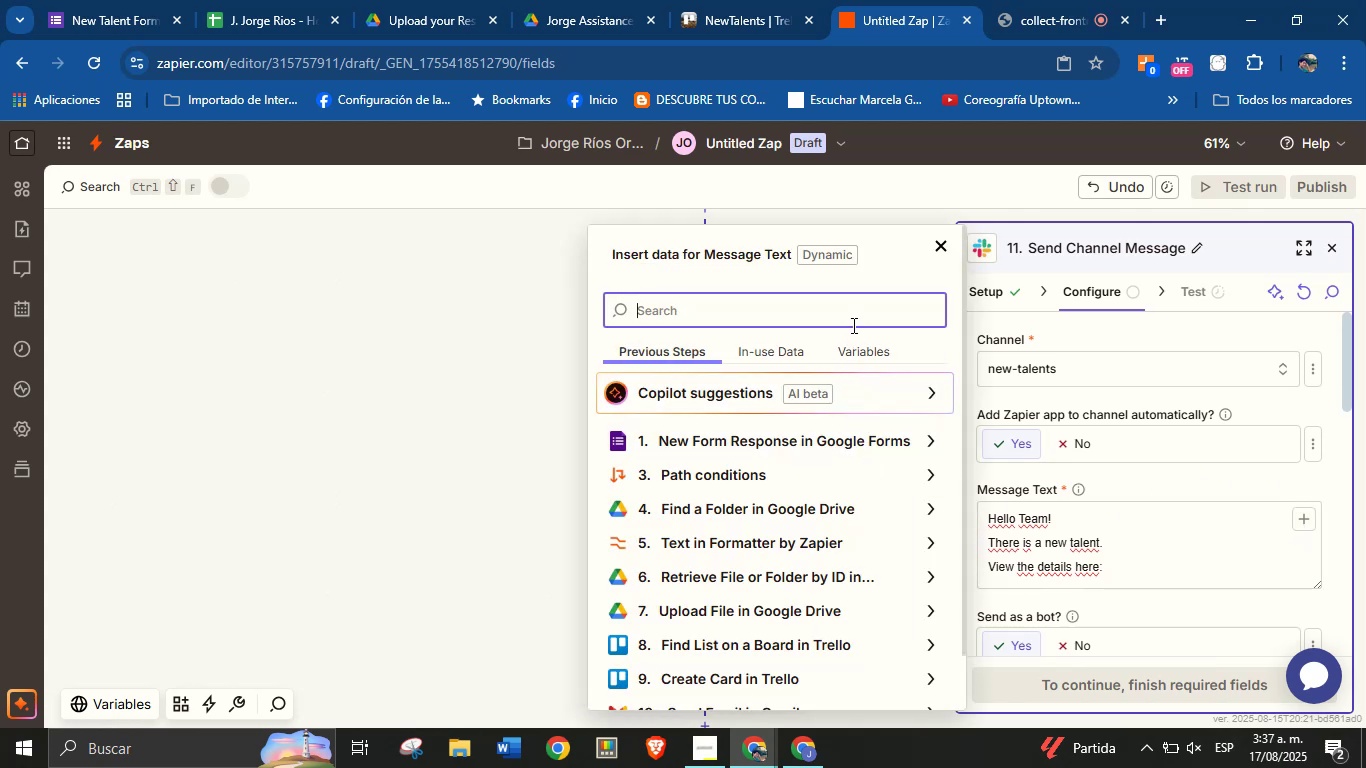 
left_click([1113, 569])
 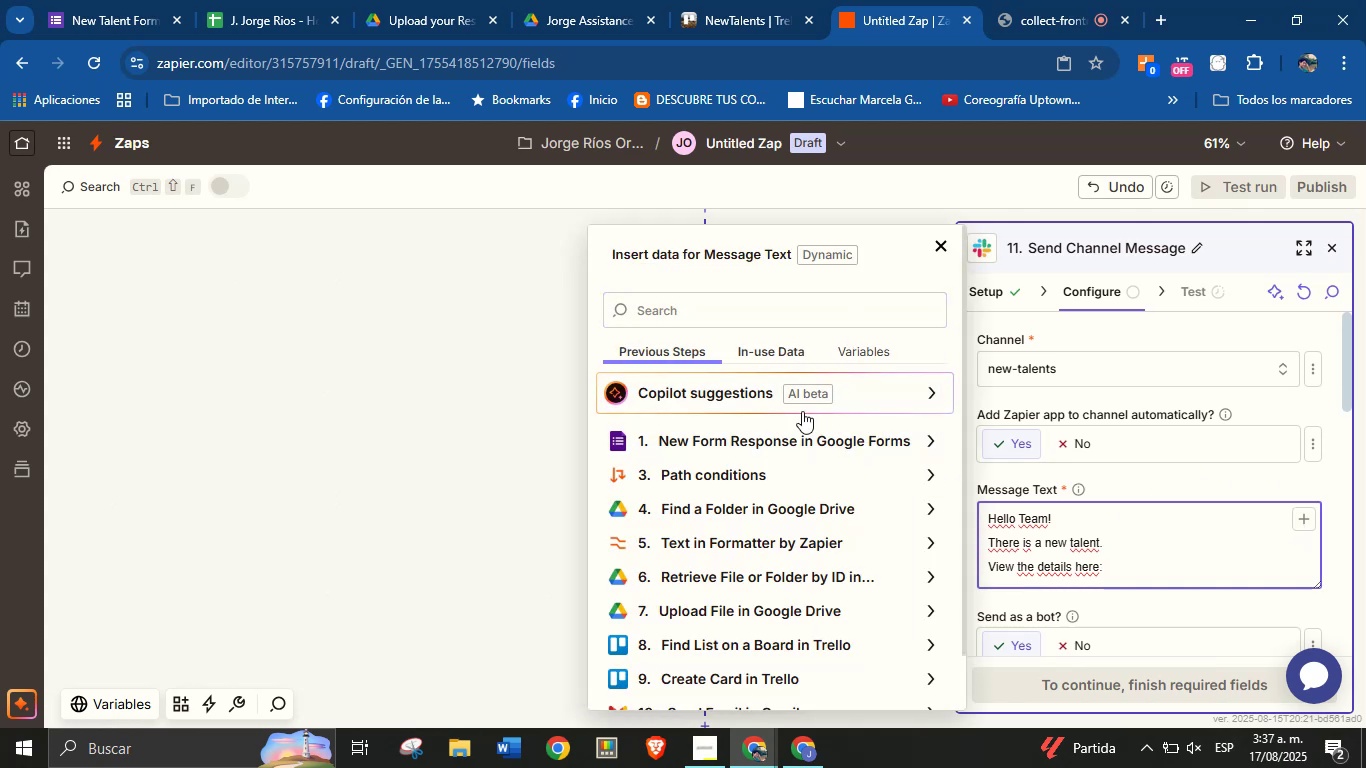 
scroll: coordinate [884, 573], scroll_direction: down, amount: 1.0
 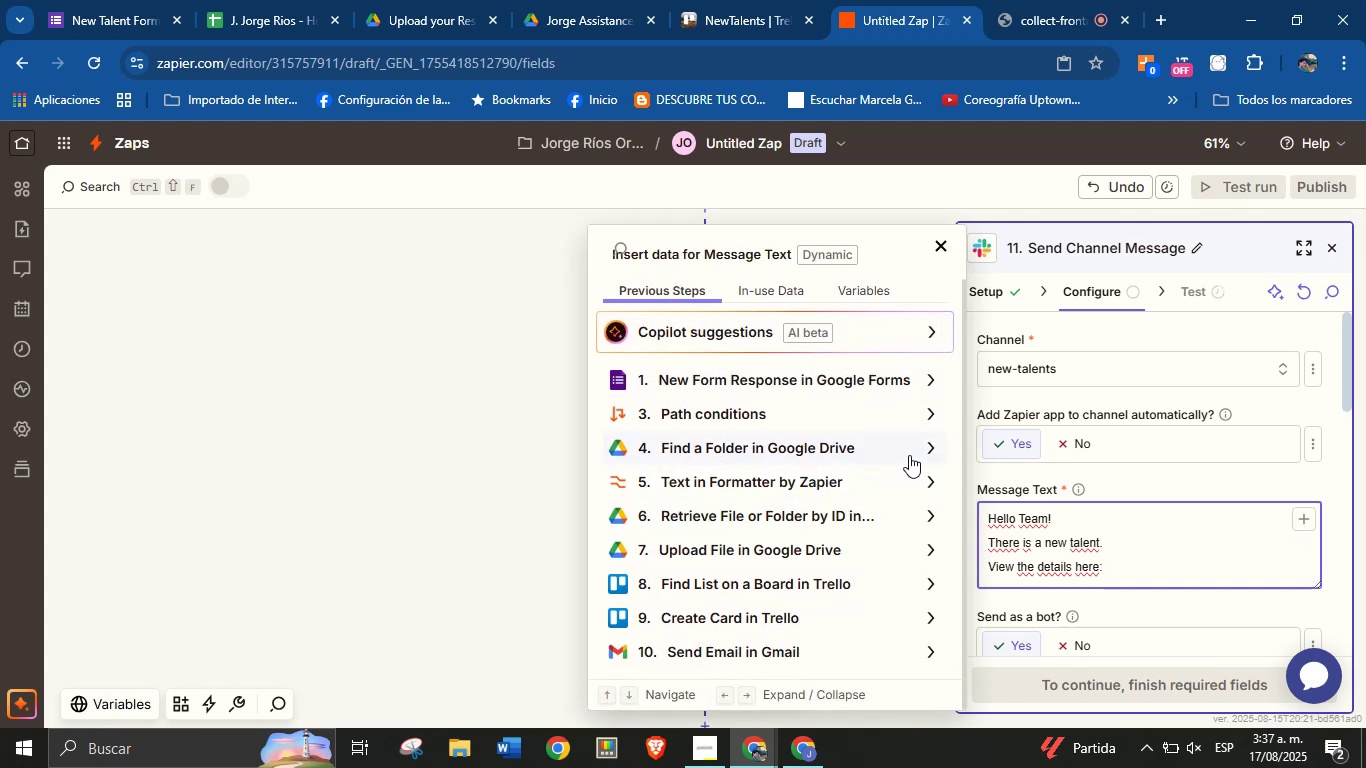 
left_click([924, 447])
 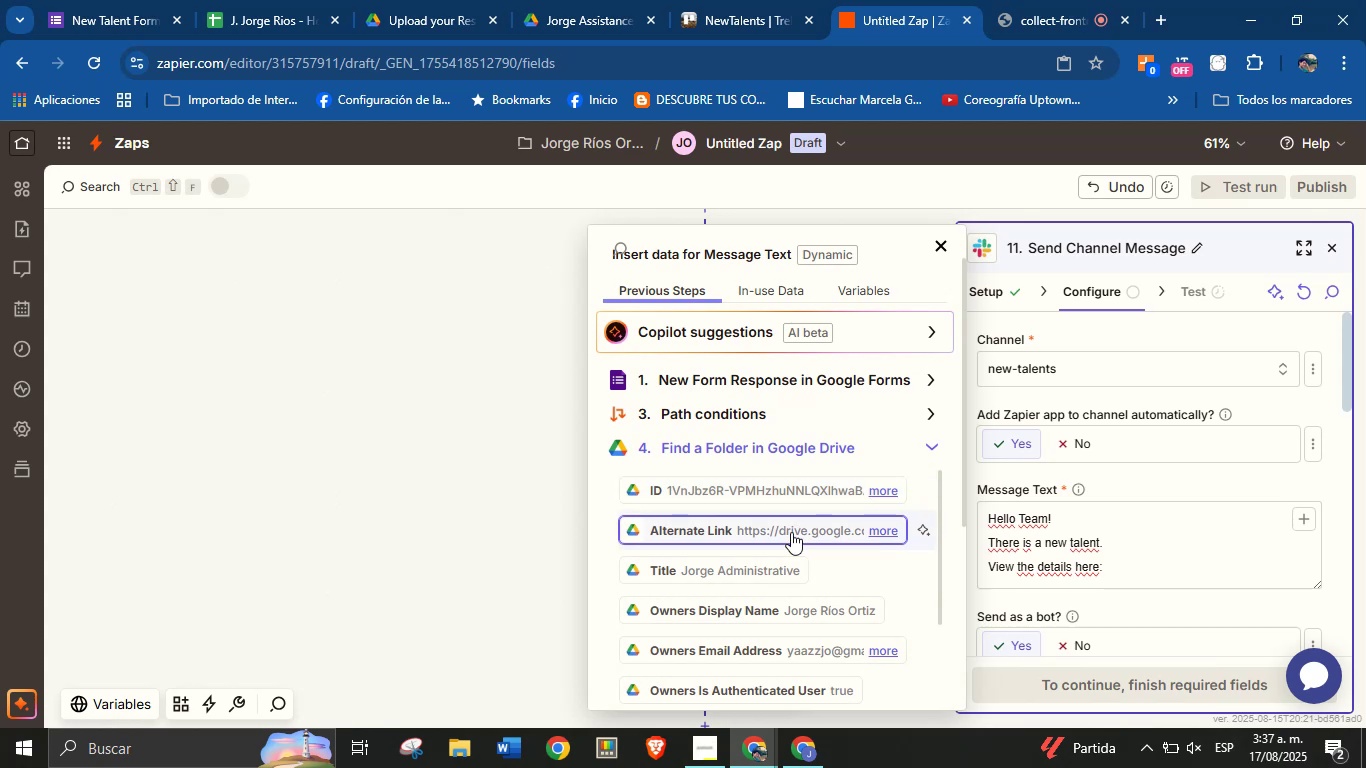 
left_click([791, 532])
 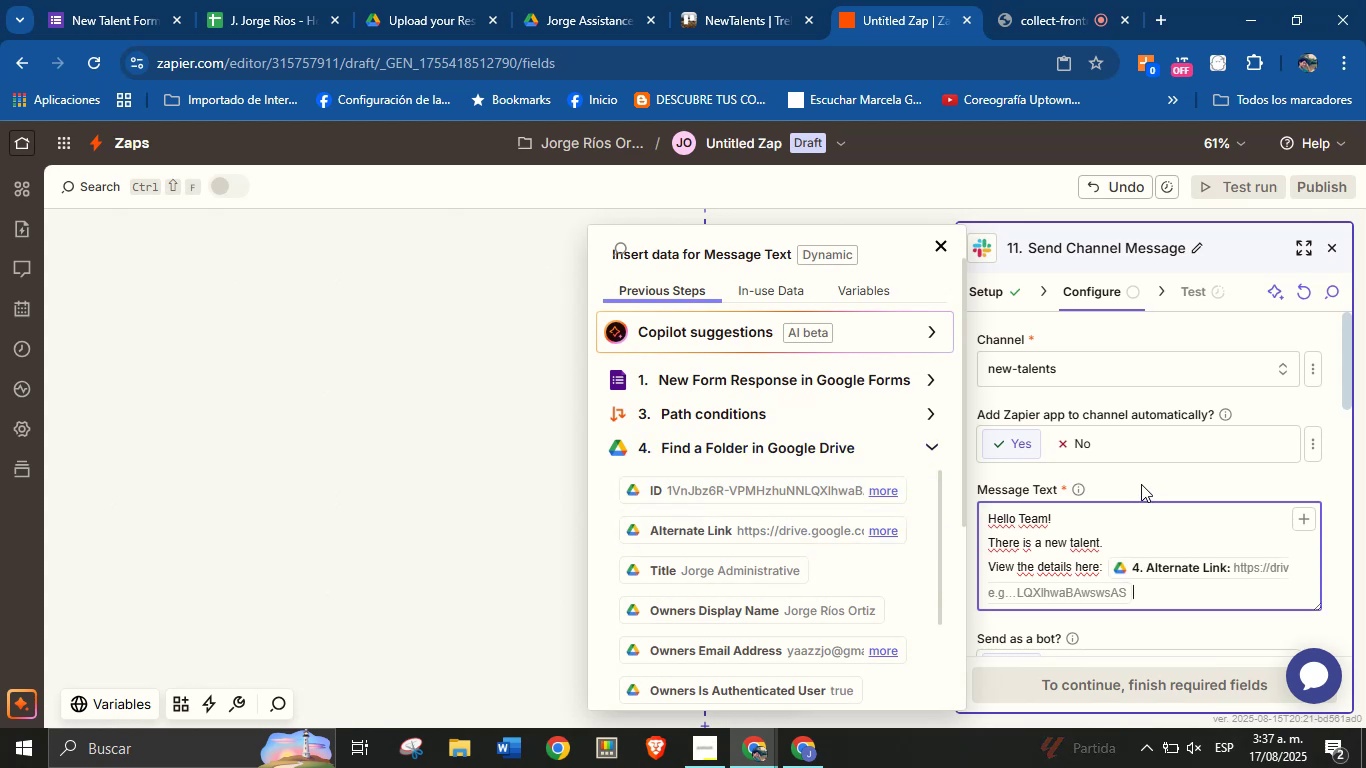 
left_click([1152, 481])
 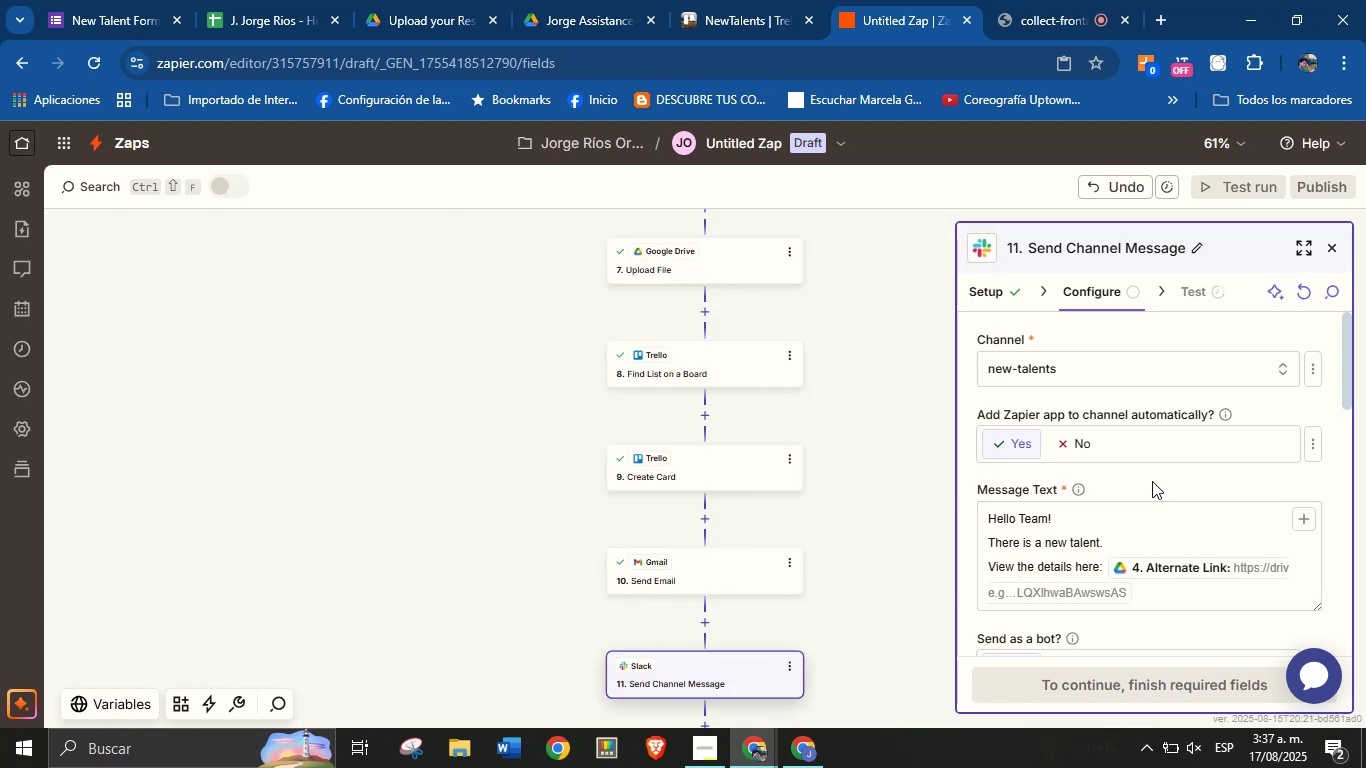 
scroll: coordinate [1089, 611], scroll_direction: down, amount: 2.0
 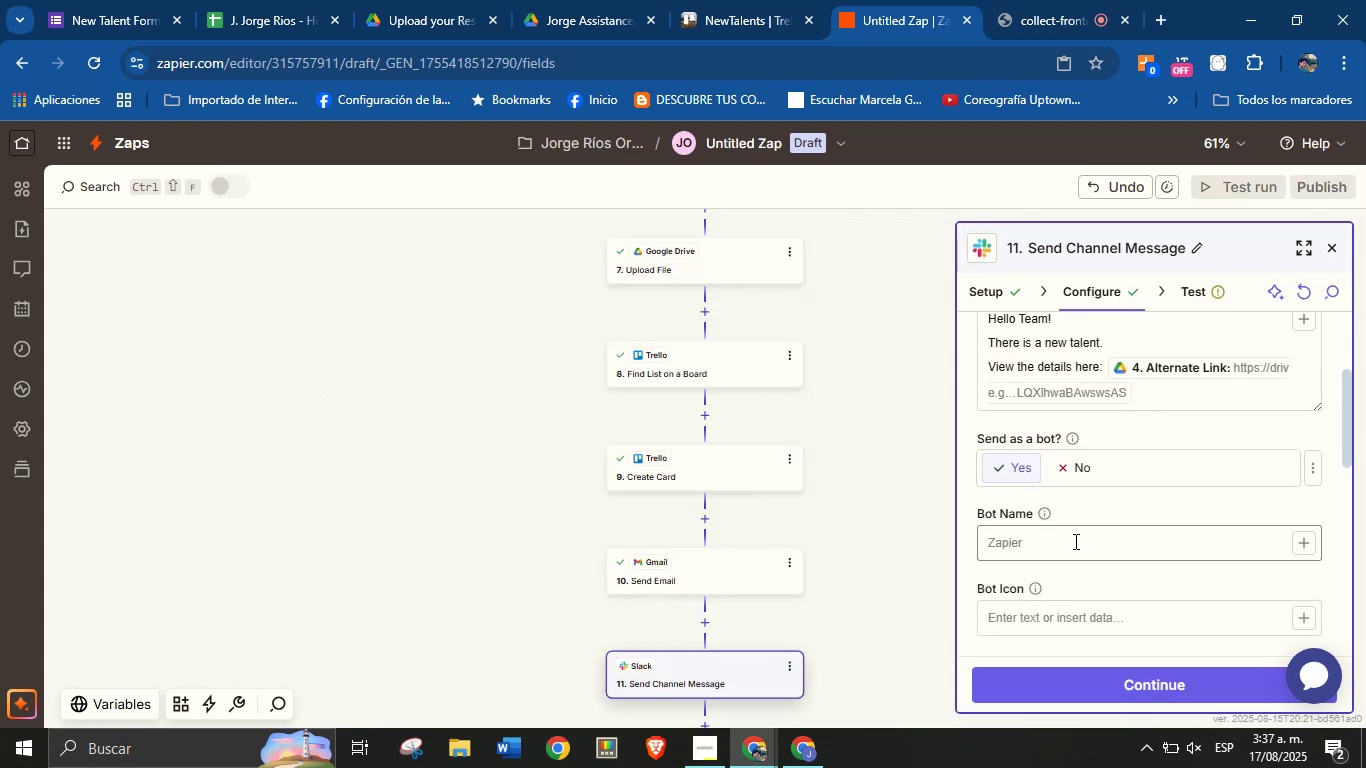 
left_click([1074, 535])
 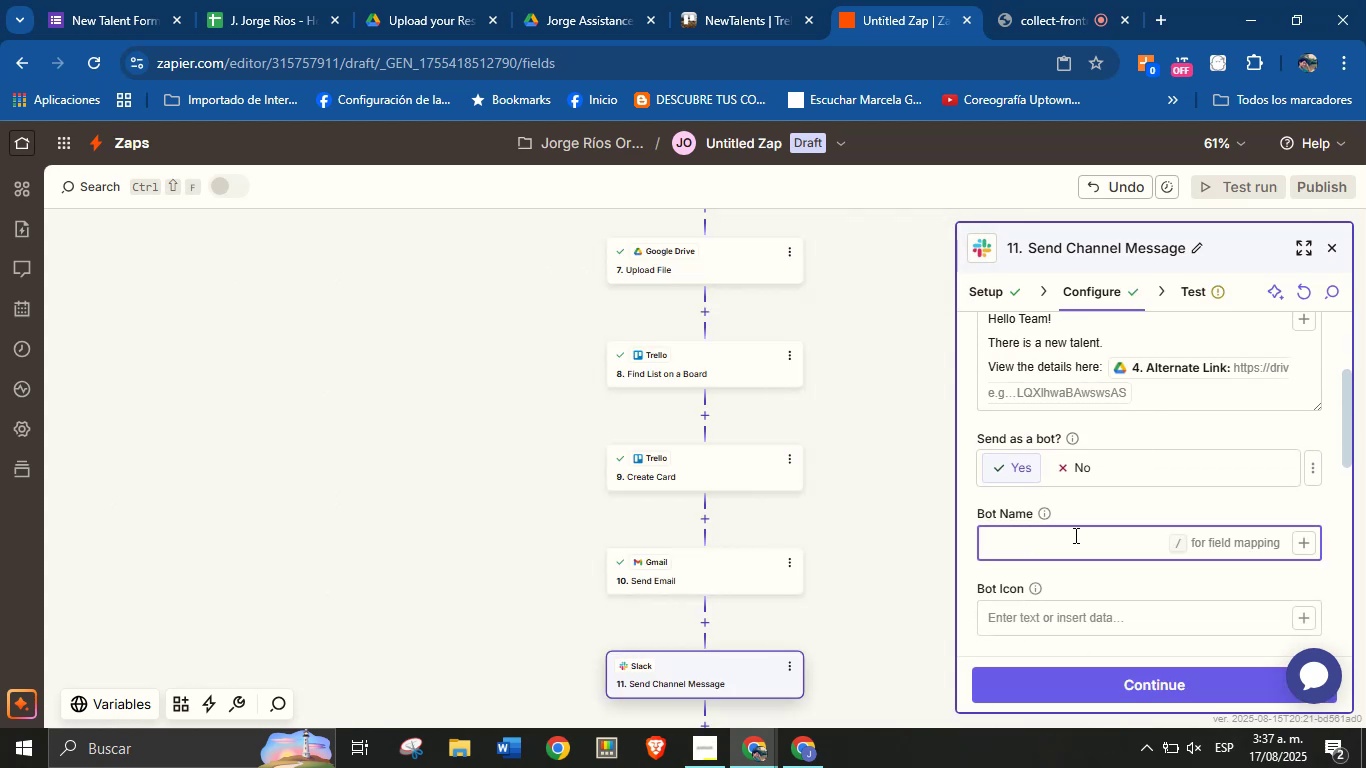 
type(Orenji from CO)
key(Backspace)
type(olJob)
 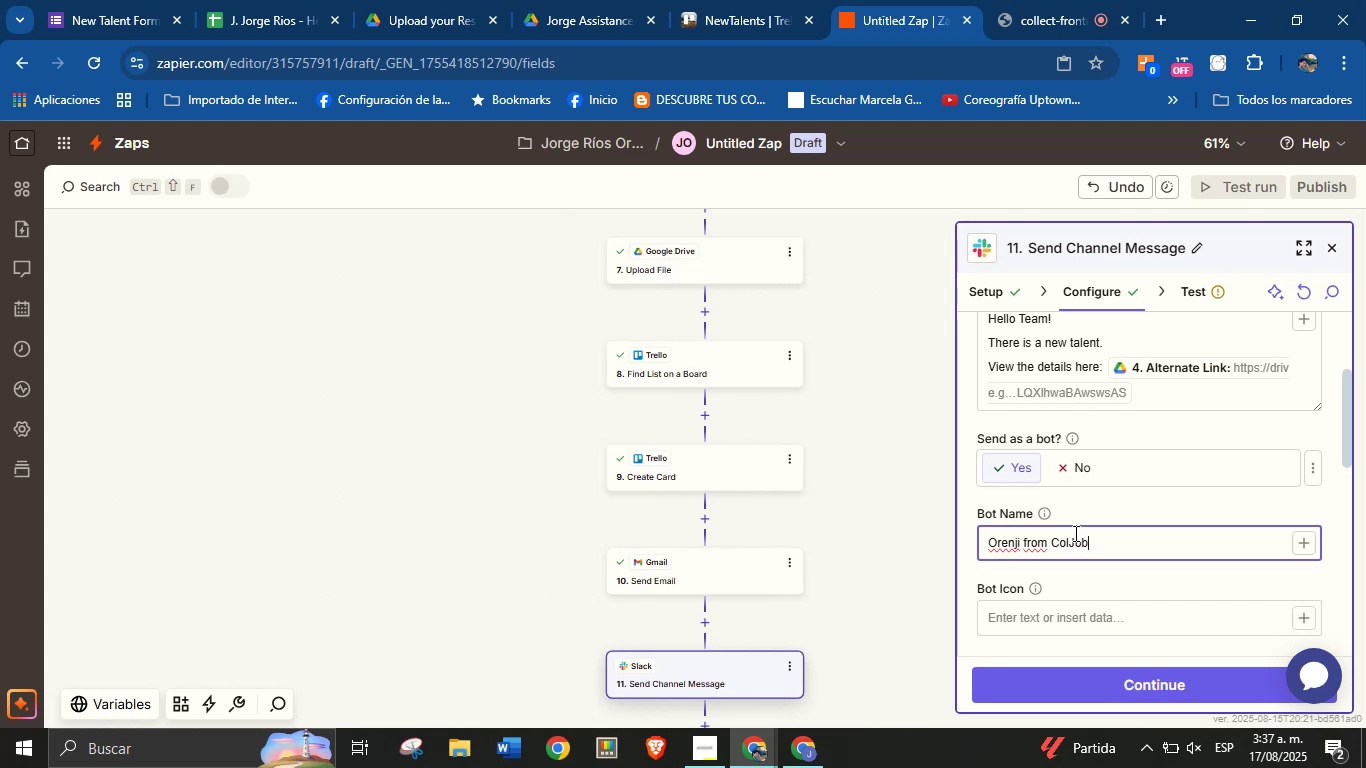 
left_click([1109, 498])
 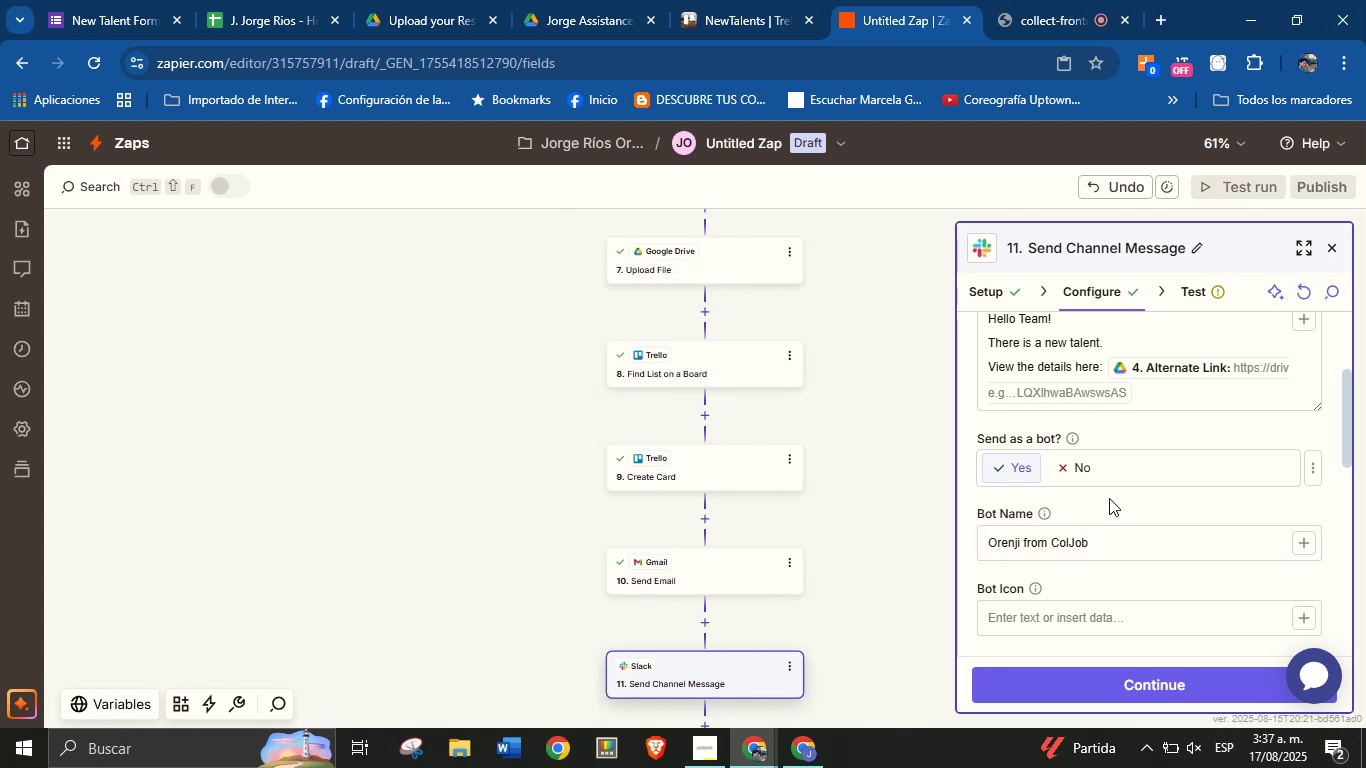 
scroll: coordinate [1112, 530], scroll_direction: down, amount: 9.0
 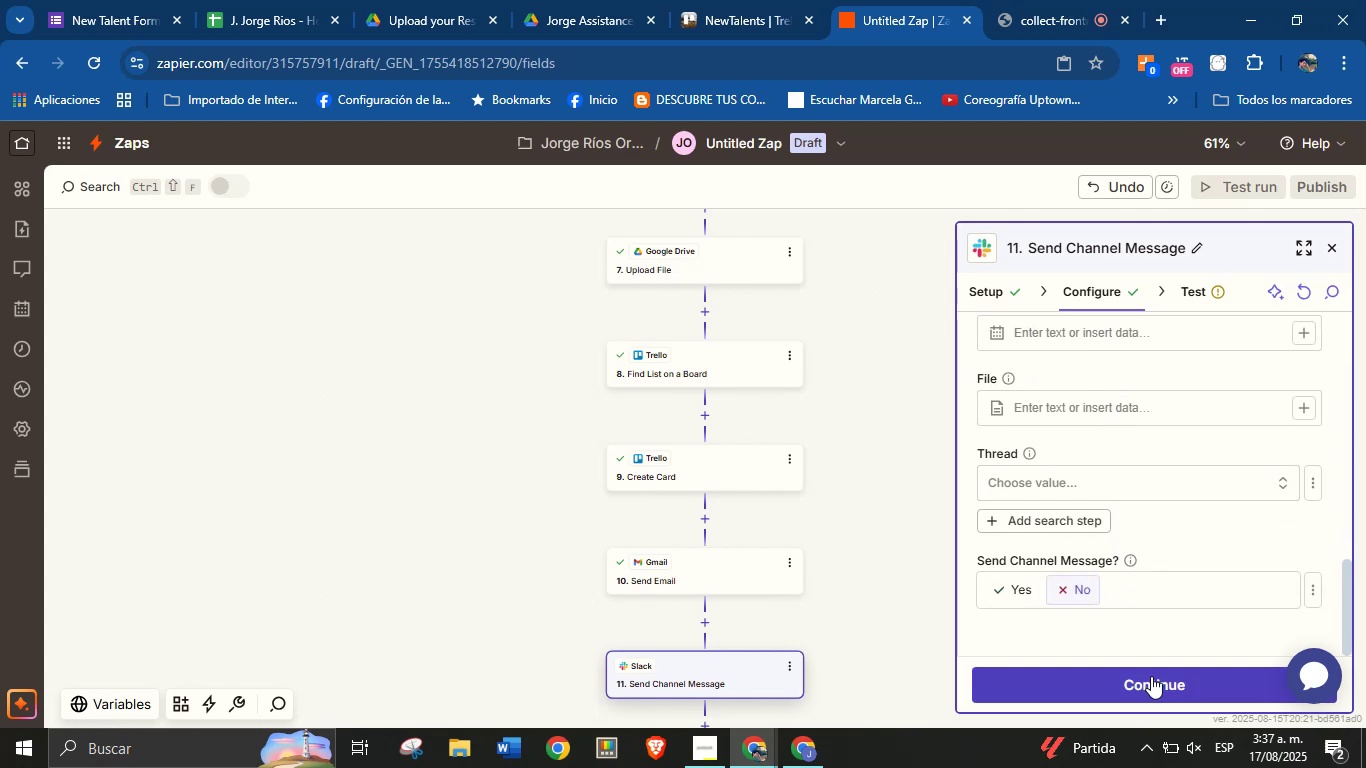 
left_click([1151, 678])
 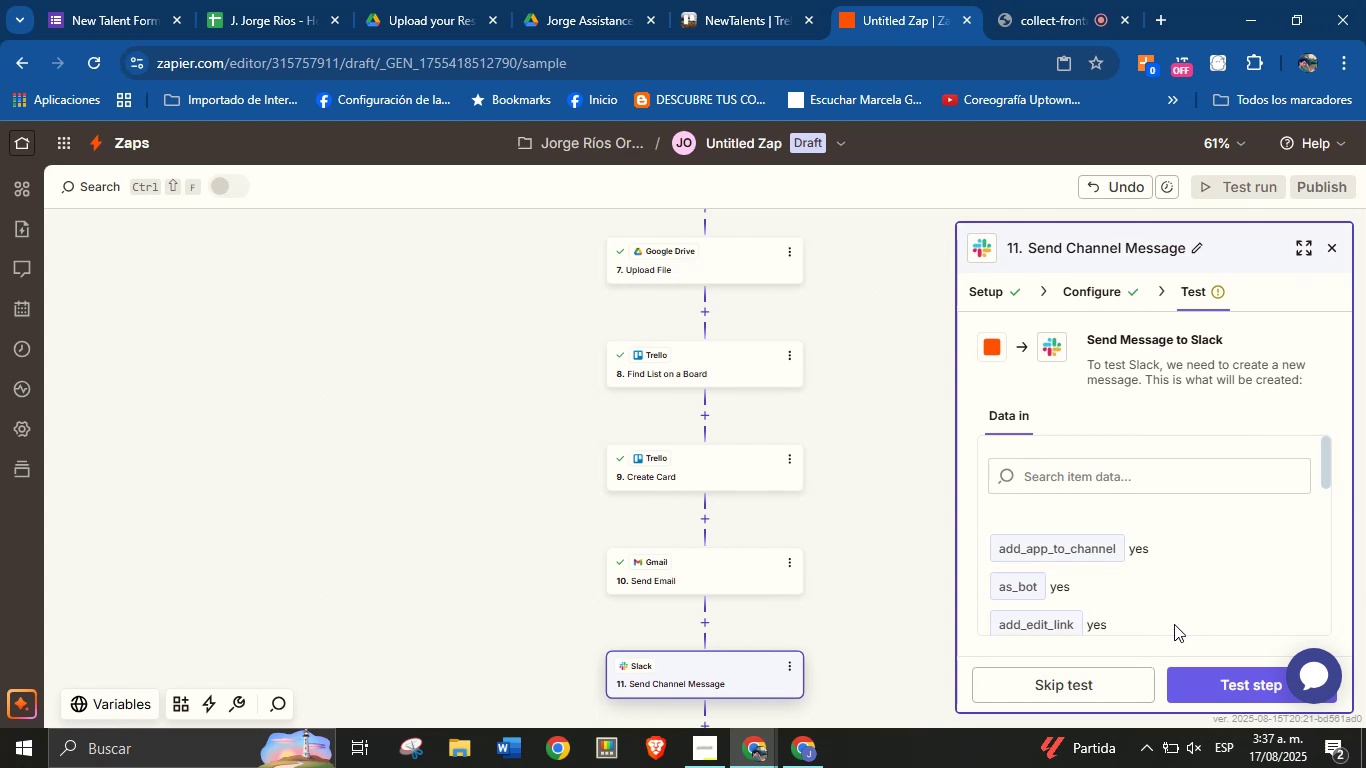 
wait(8.2)
 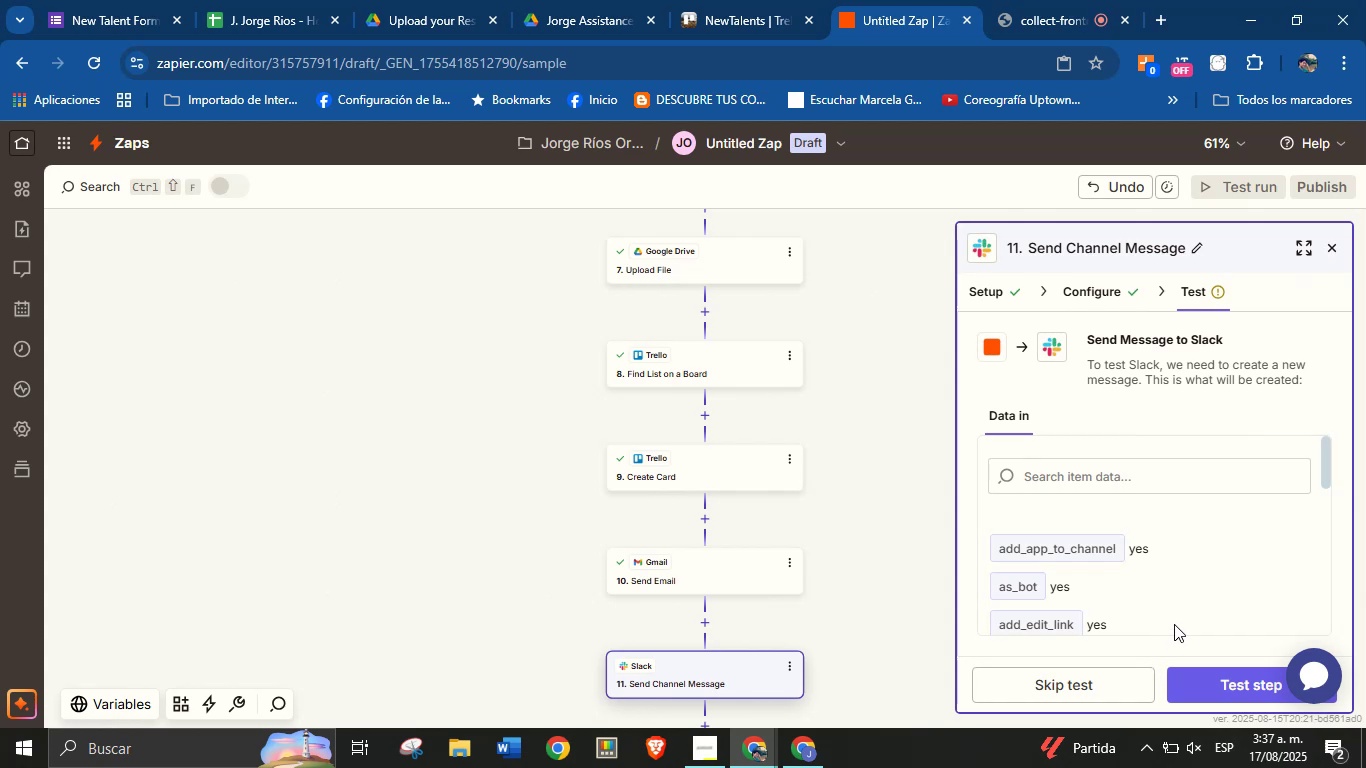 
scroll: coordinate [1194, 643], scroll_direction: down, amount: 2.0
 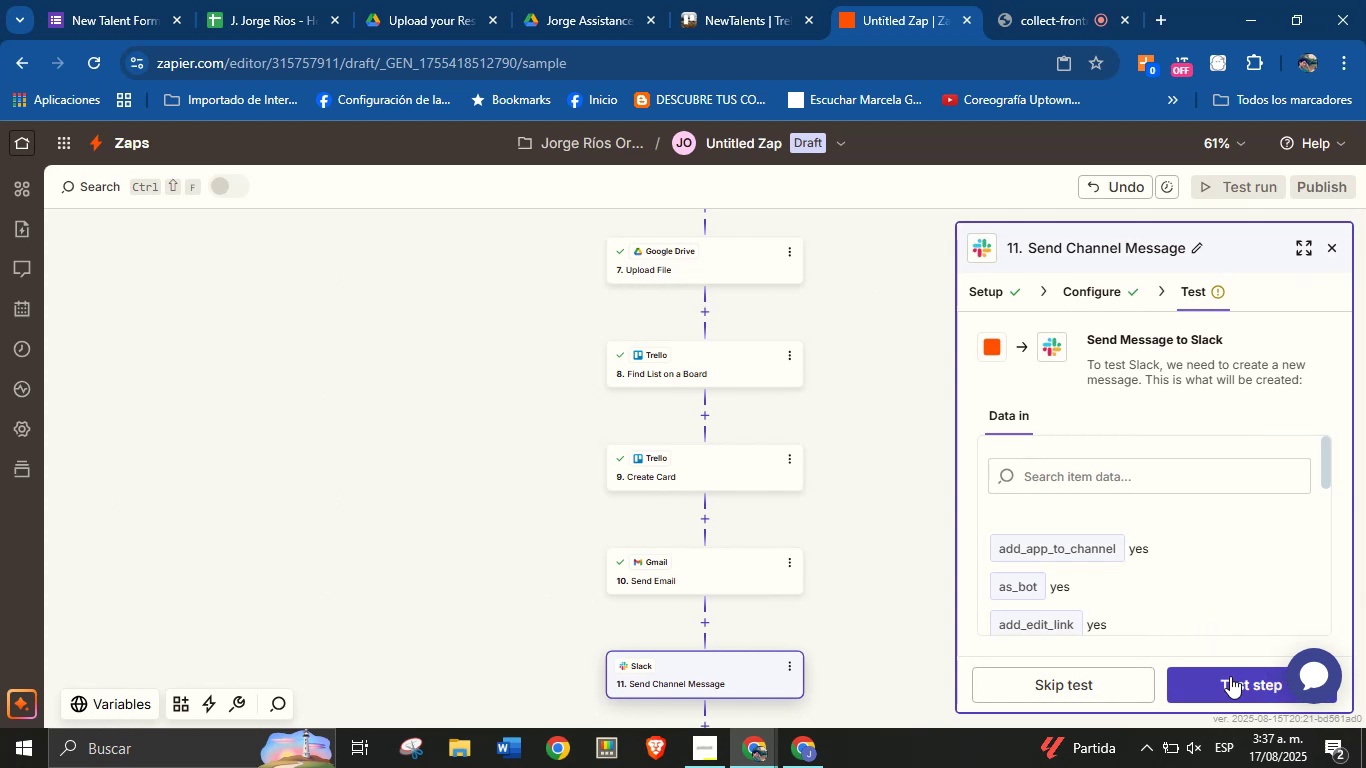 
left_click([1230, 677])
 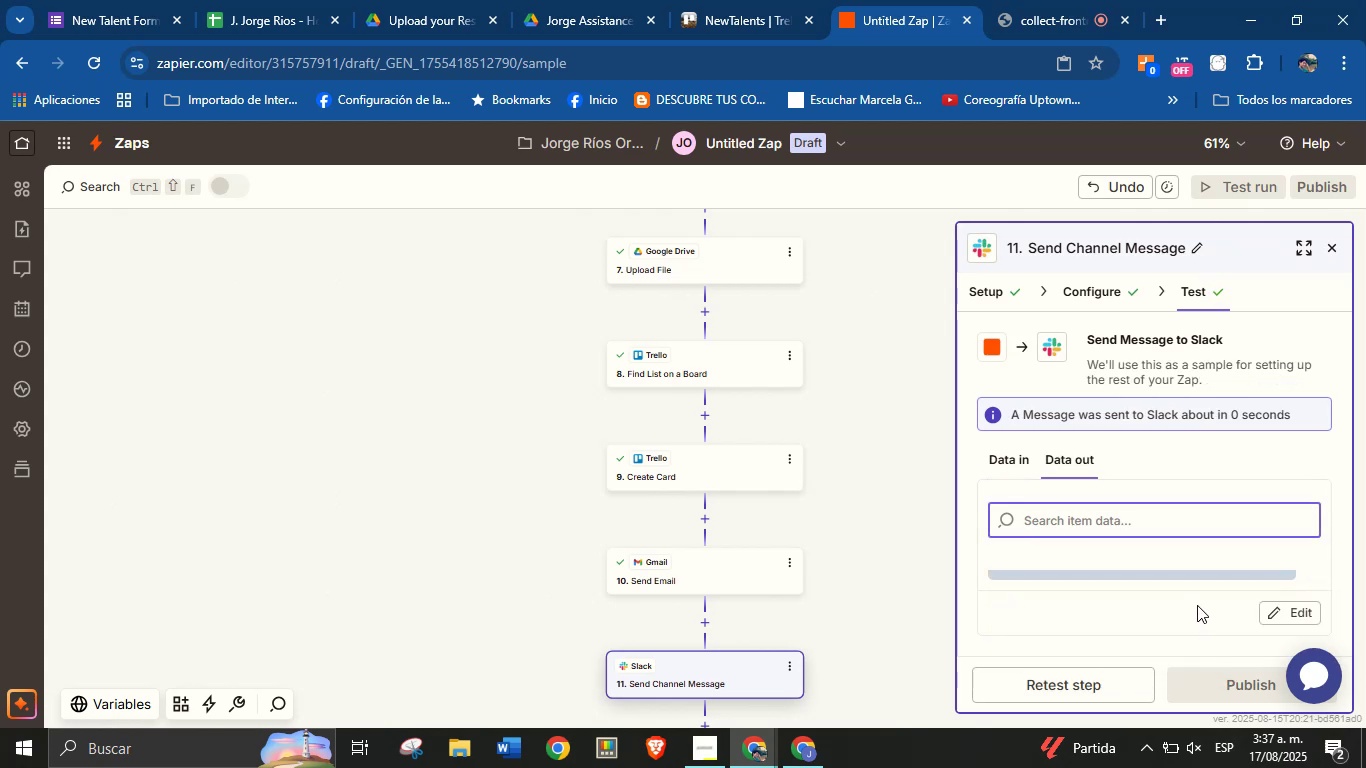 
left_click_drag(start_coordinate=[896, 581], to_coordinate=[861, 628])
 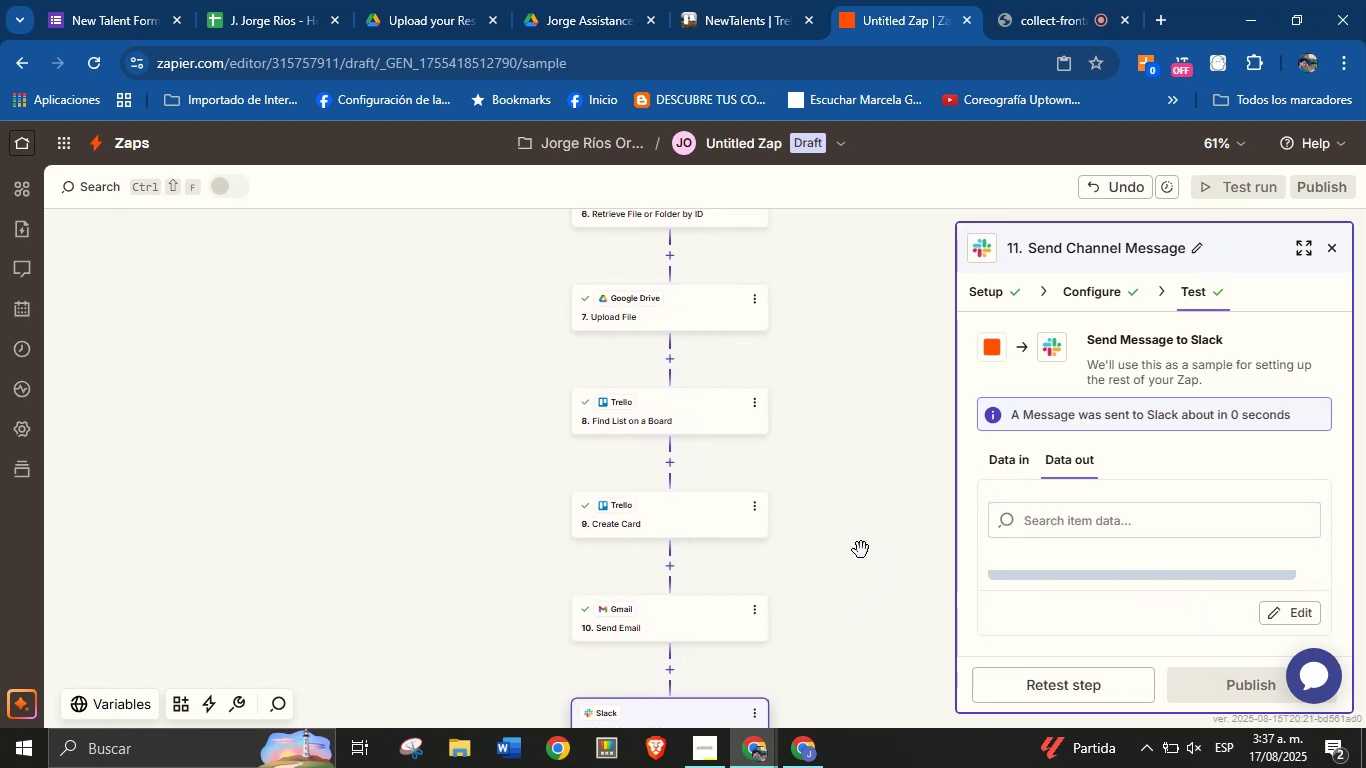 
scroll: coordinate [860, 550], scroll_direction: up, amount: 9.0
 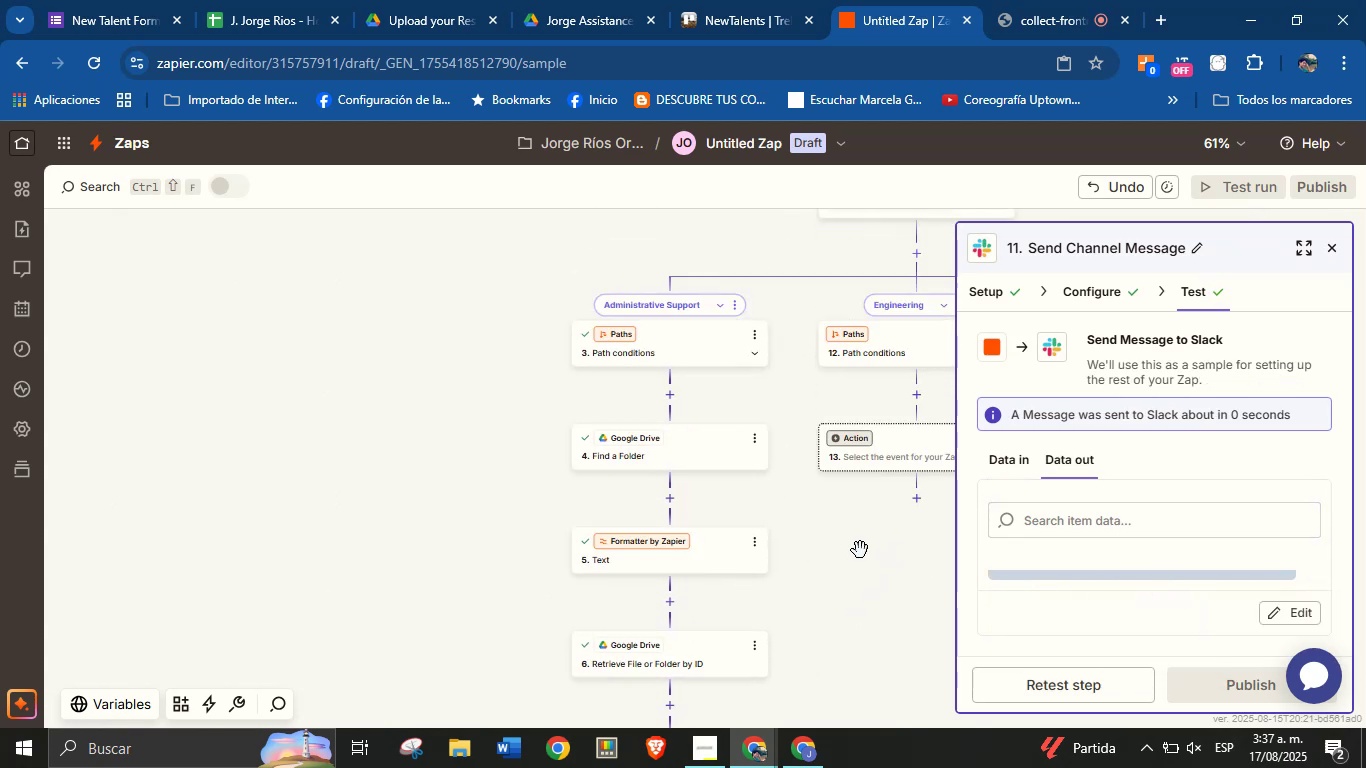 
left_click_drag(start_coordinate=[860, 550], to_coordinate=[664, 583])
 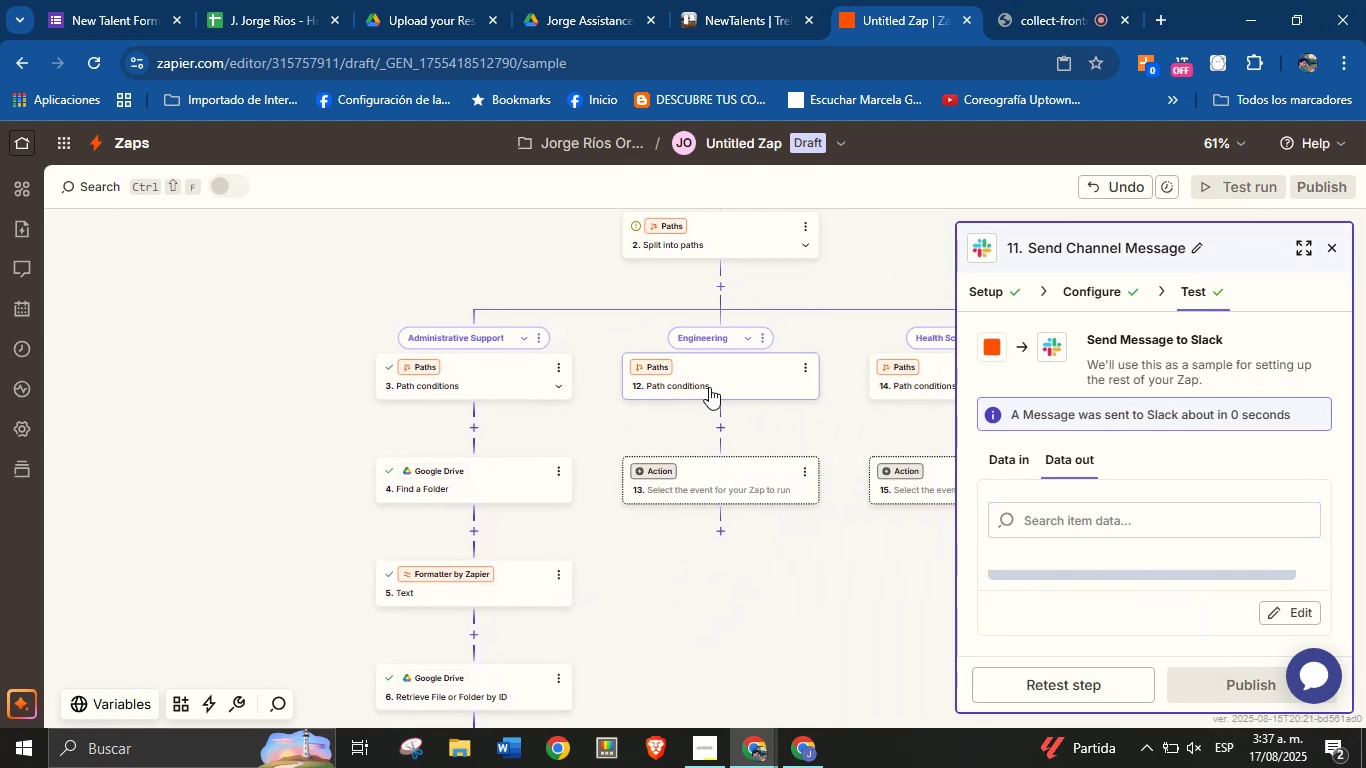 
left_click([710, 385])
 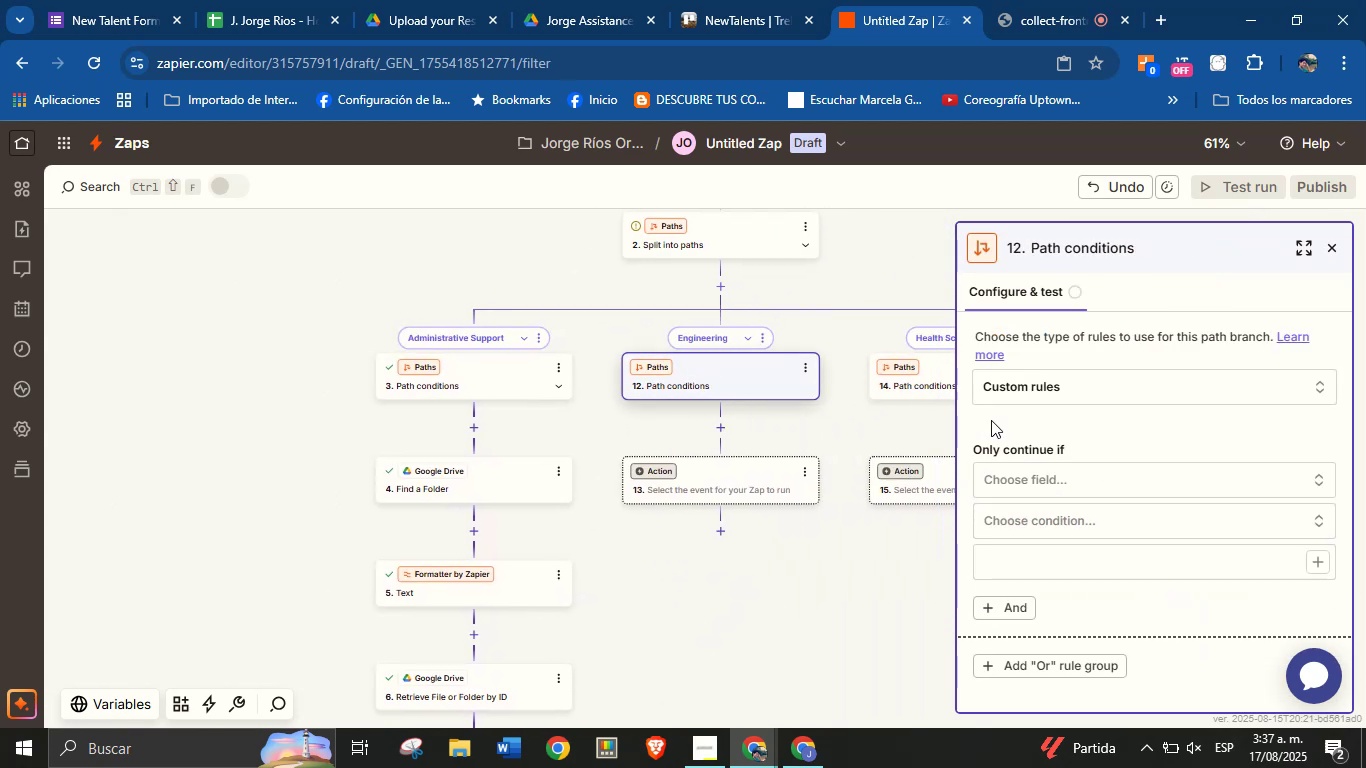 
left_click([1059, 477])
 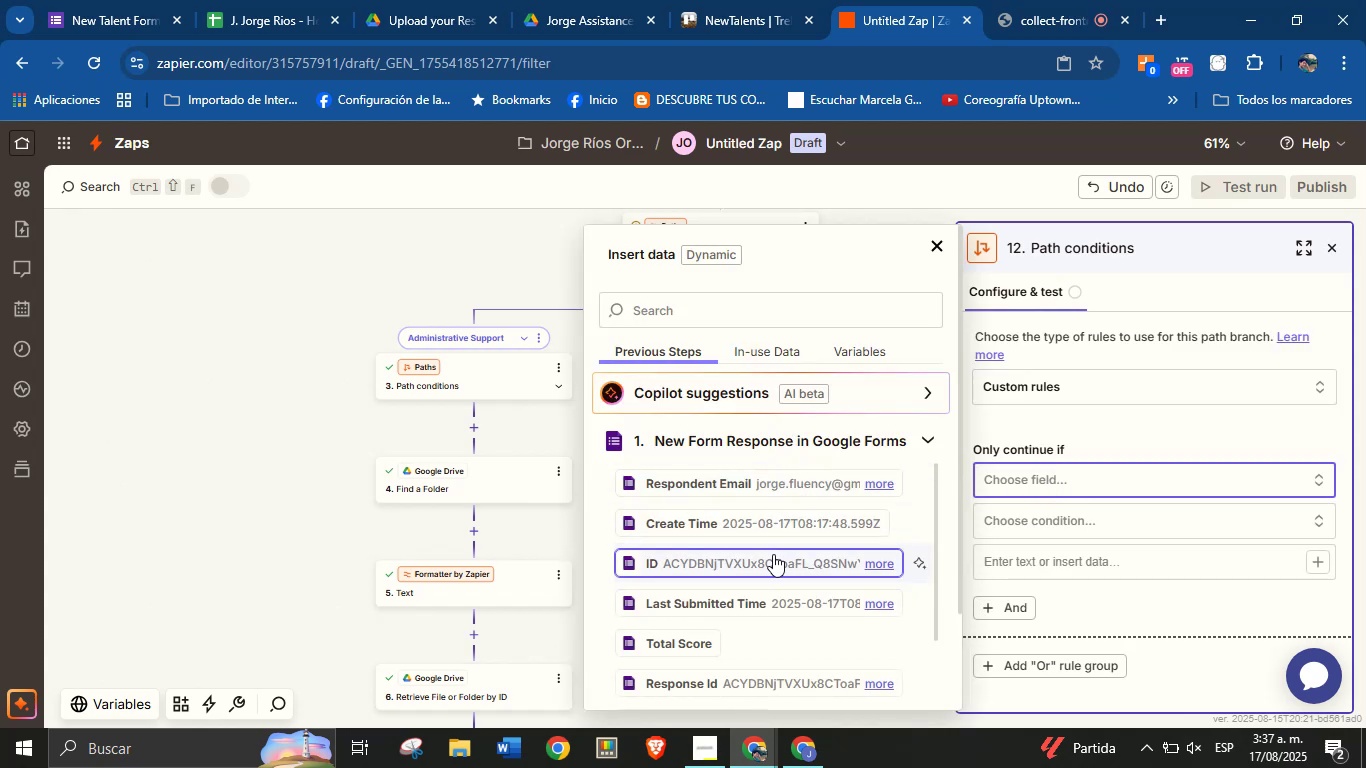 
scroll: coordinate [788, 550], scroll_direction: down, amount: 2.0
 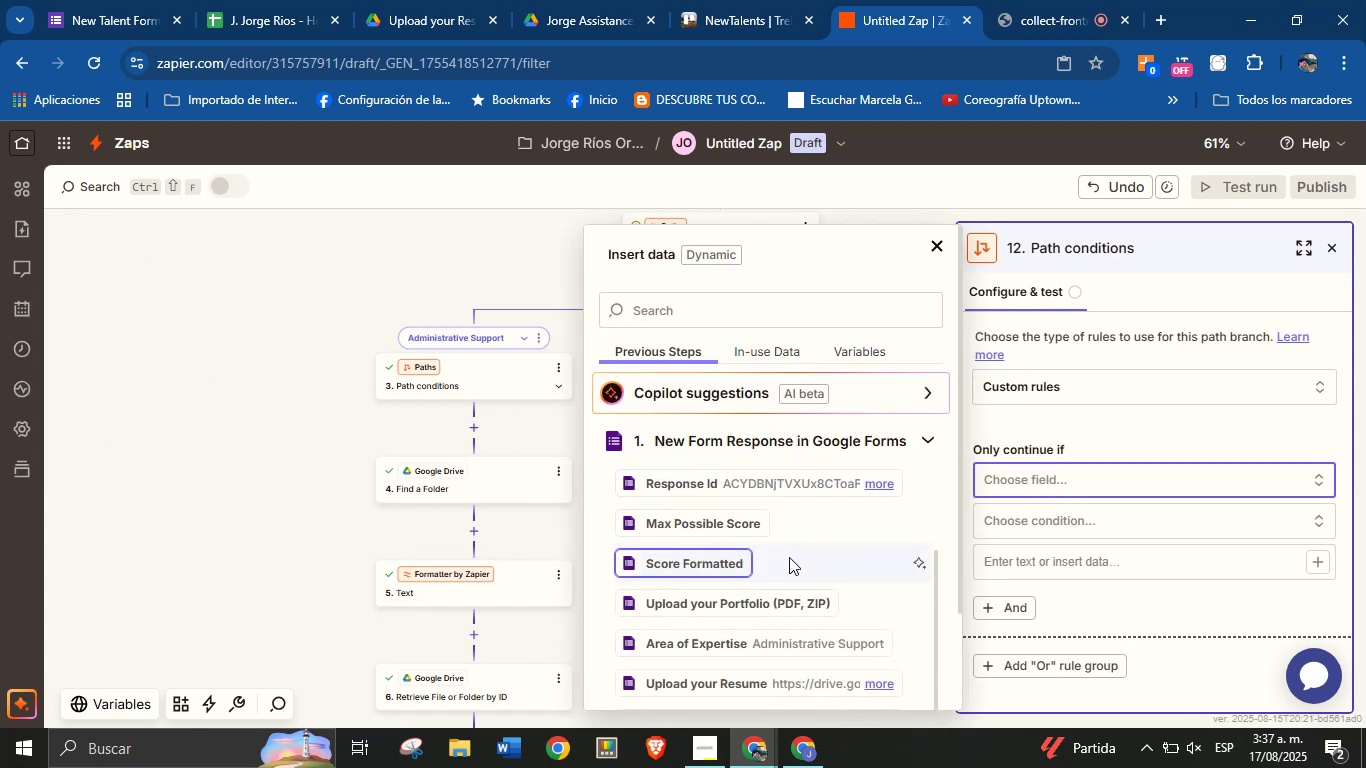 
scroll: coordinate [789, 559], scroll_direction: up, amount: 8.0
 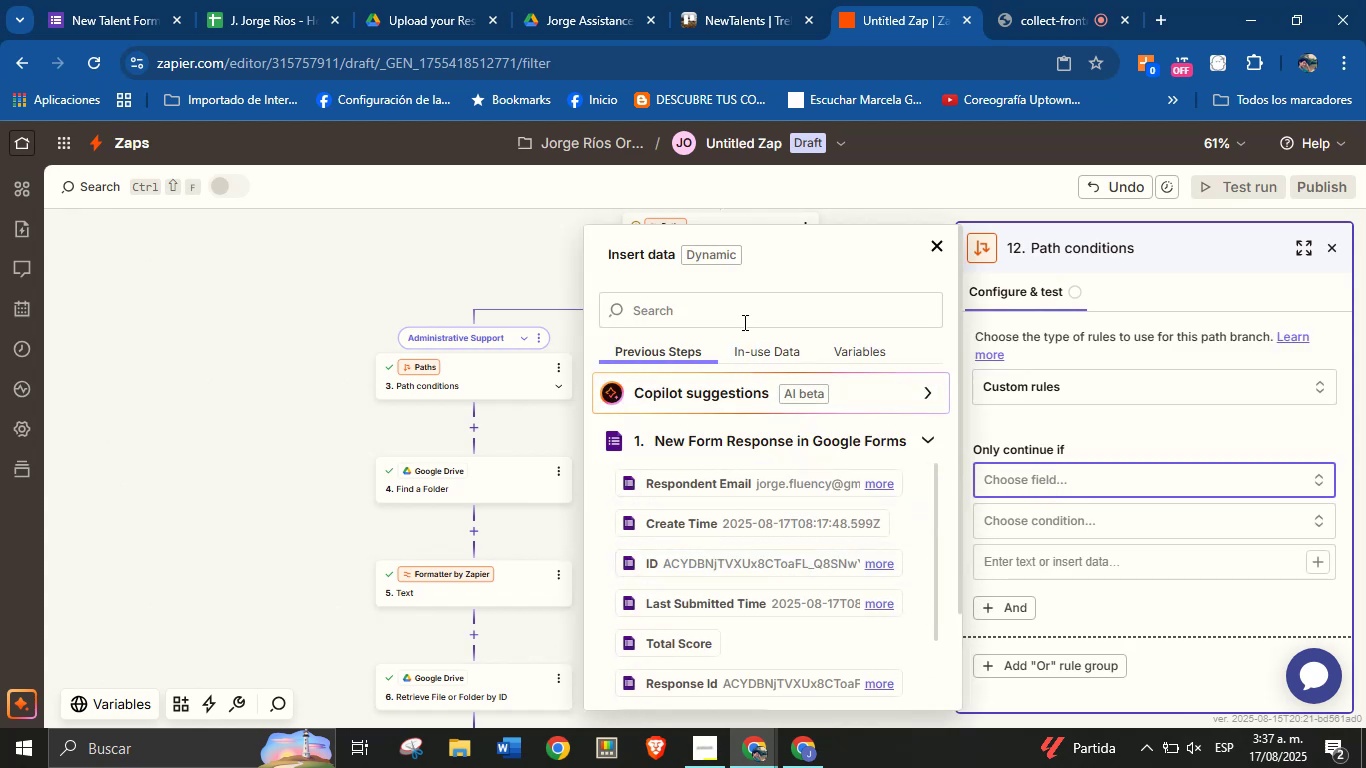 
left_click([743, 322])
 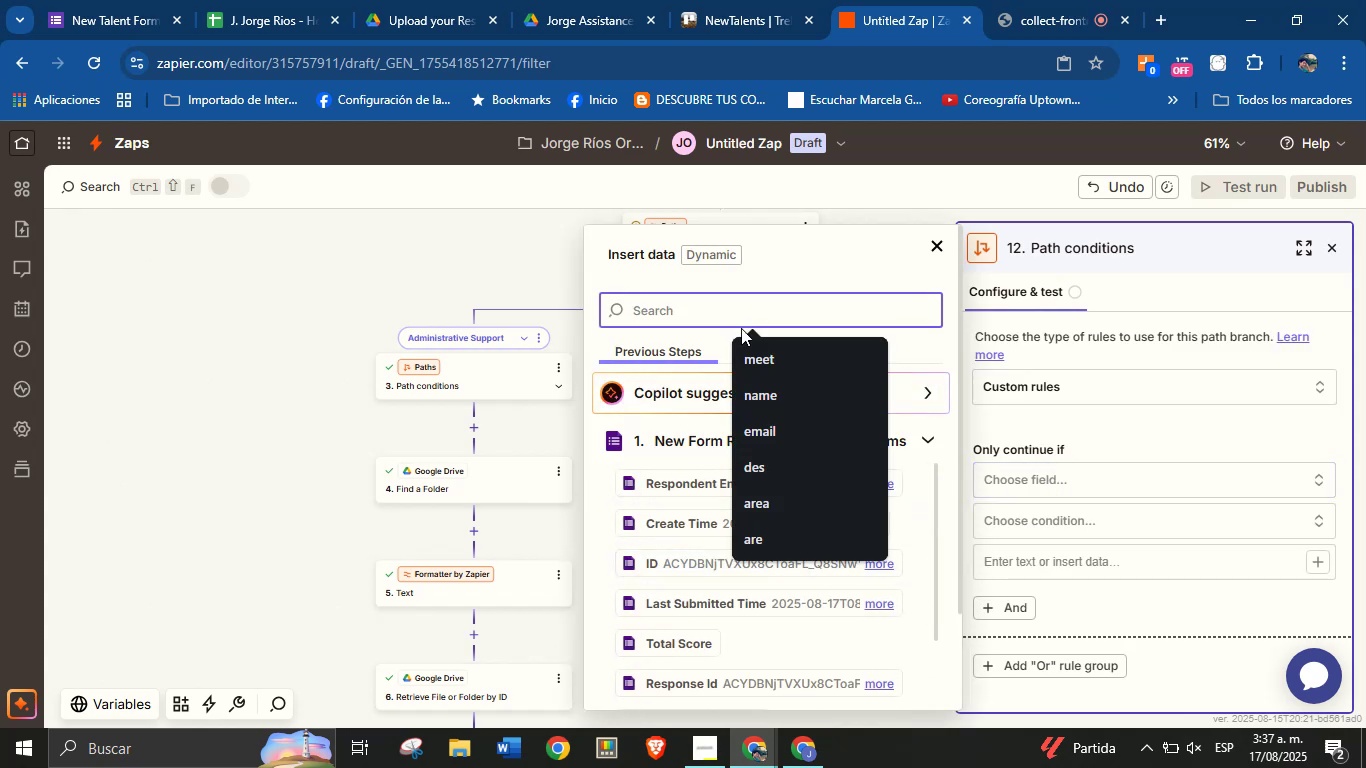 
wait(8.07)
 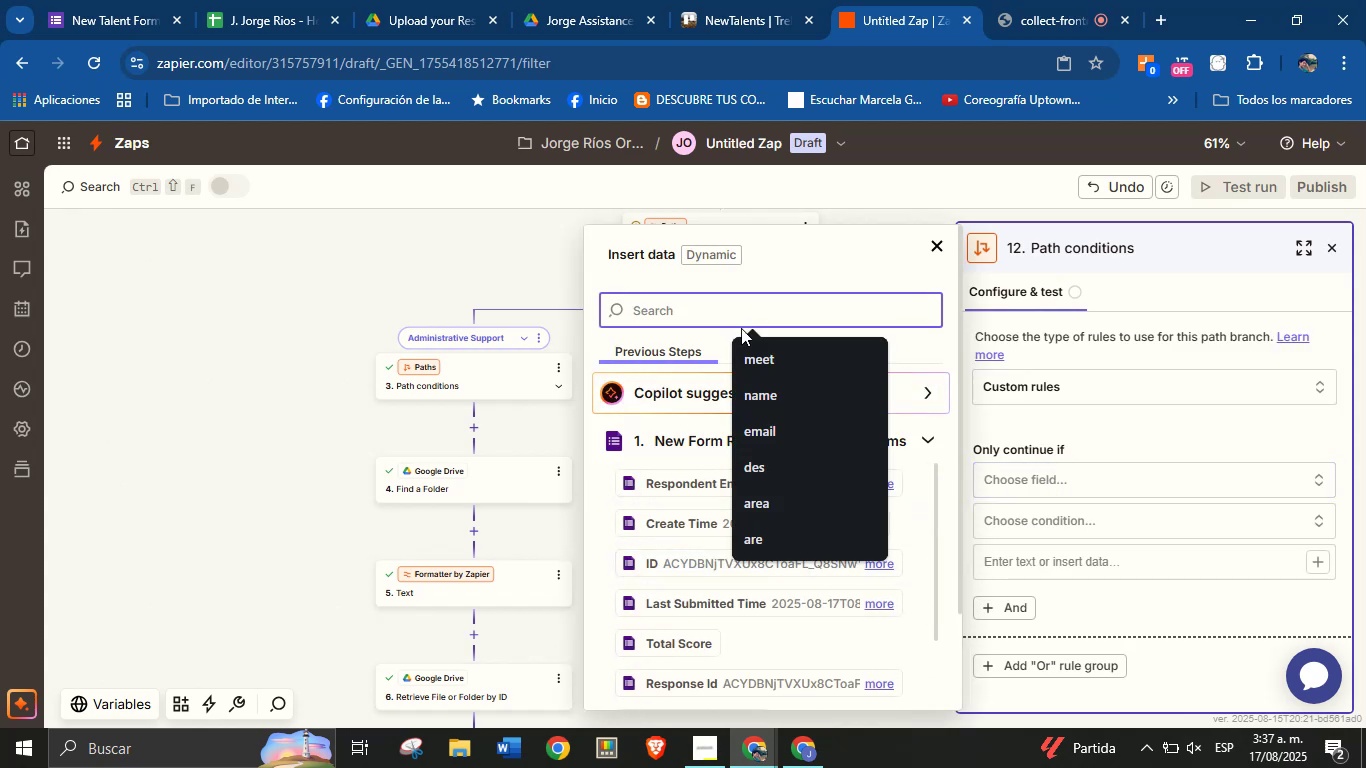 
type(are)
 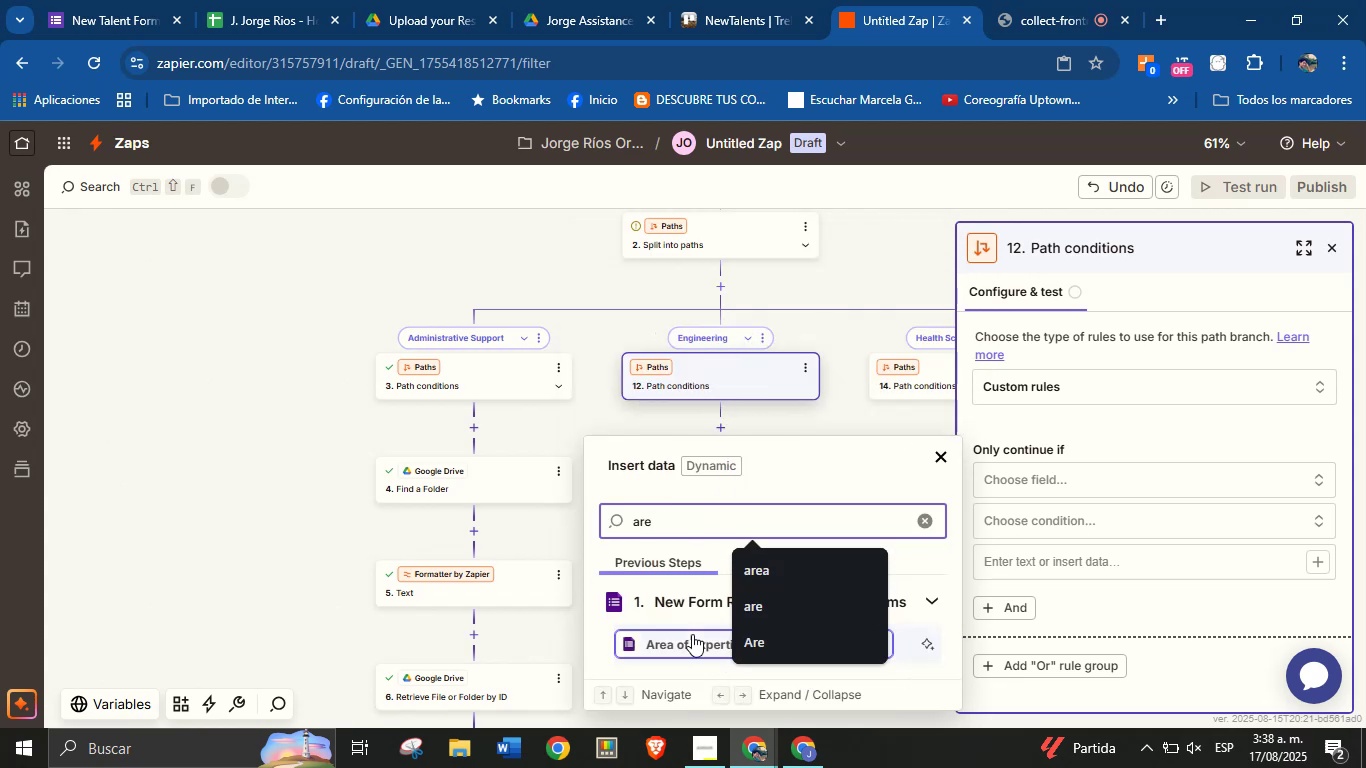 
left_click([692, 635])
 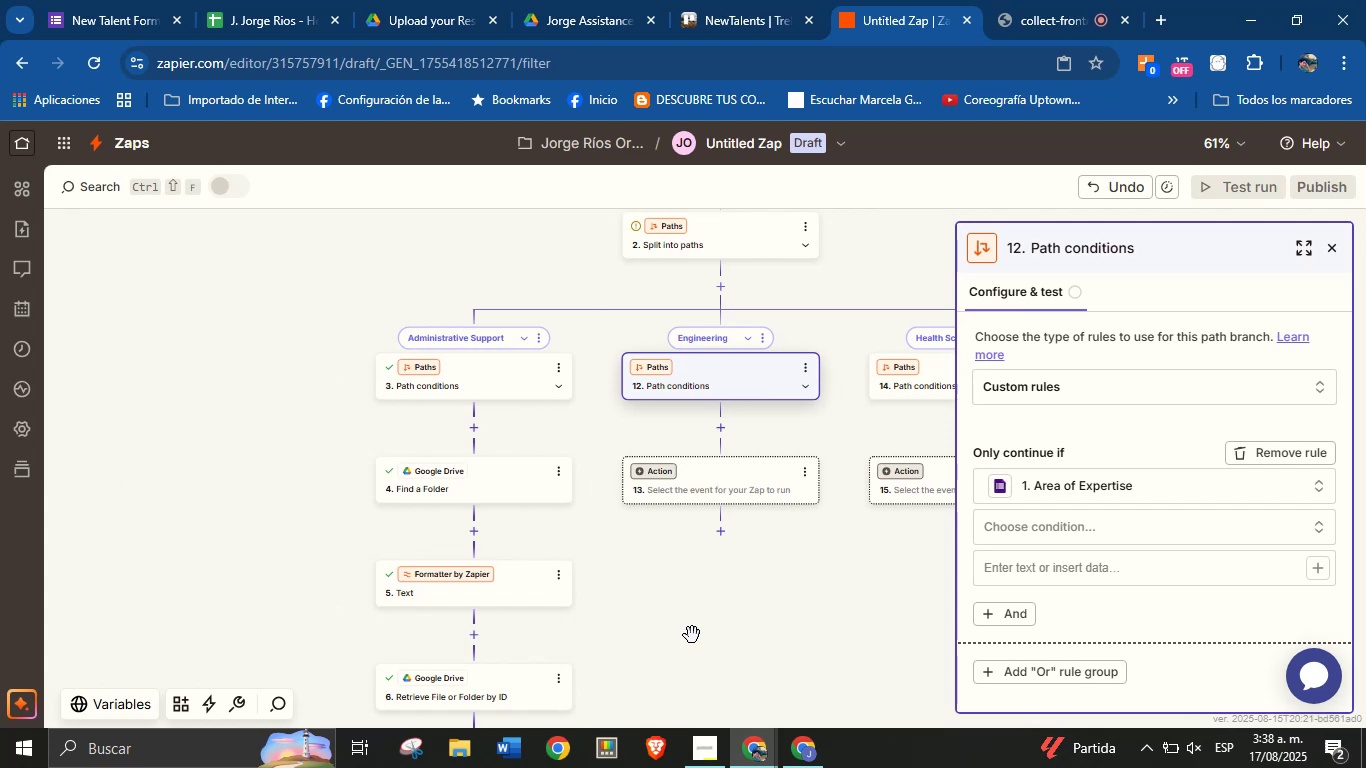 
wait(5.55)
 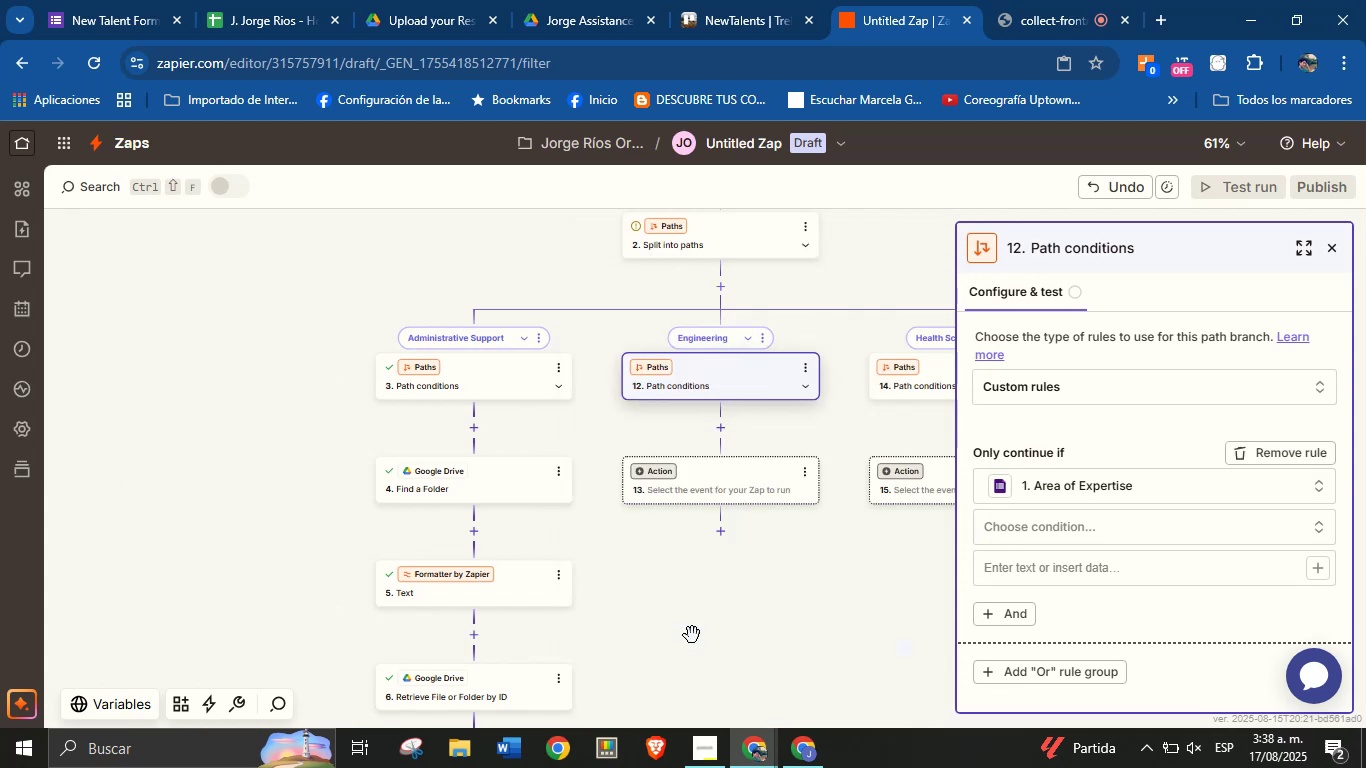 
left_click([1010, 522])
 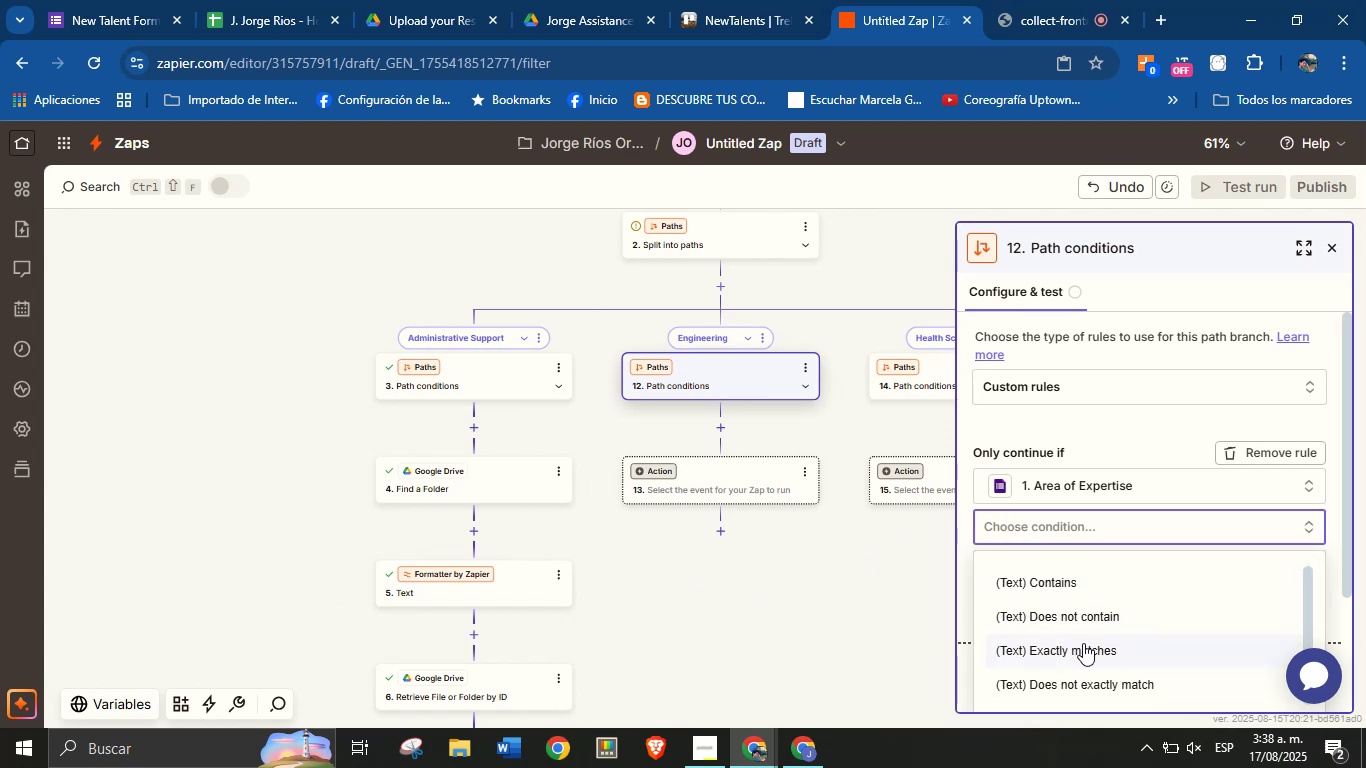 
wait(7.61)
 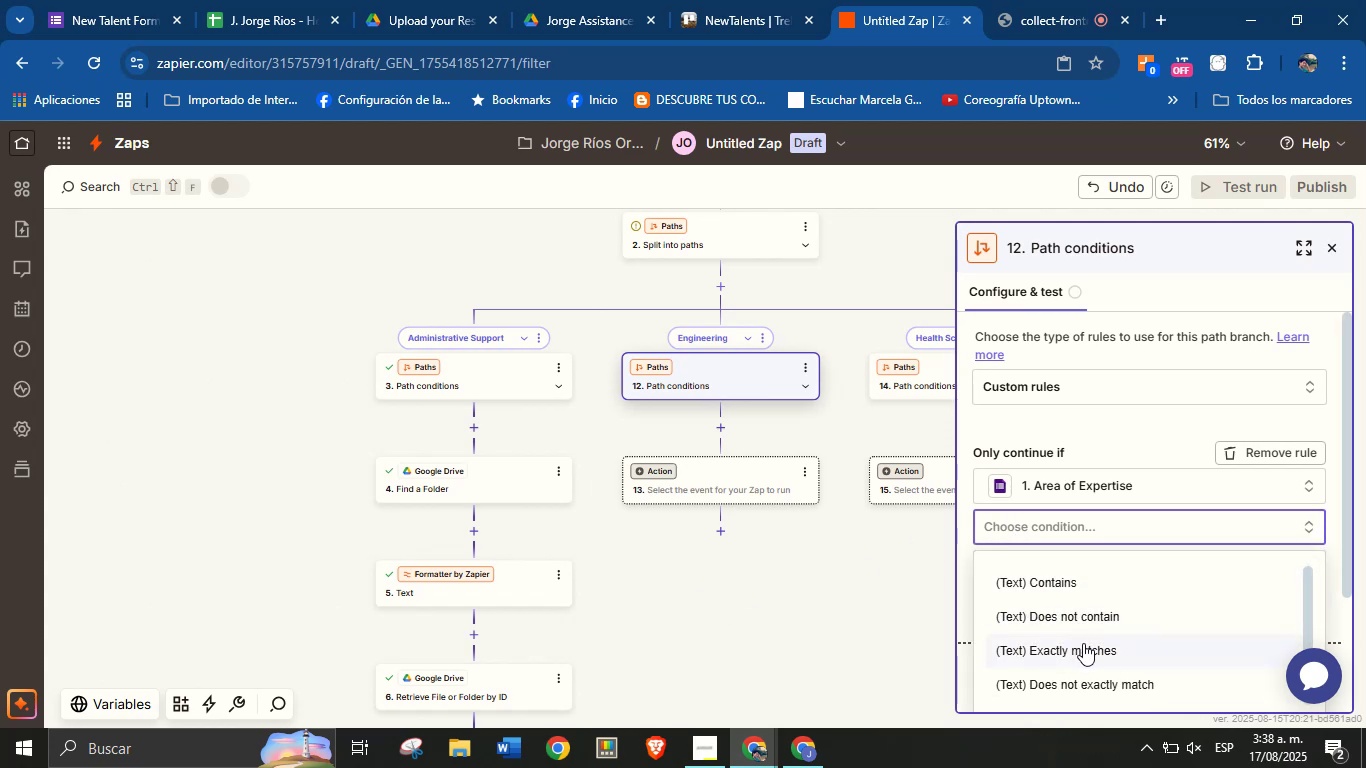 
left_click([1083, 643])
 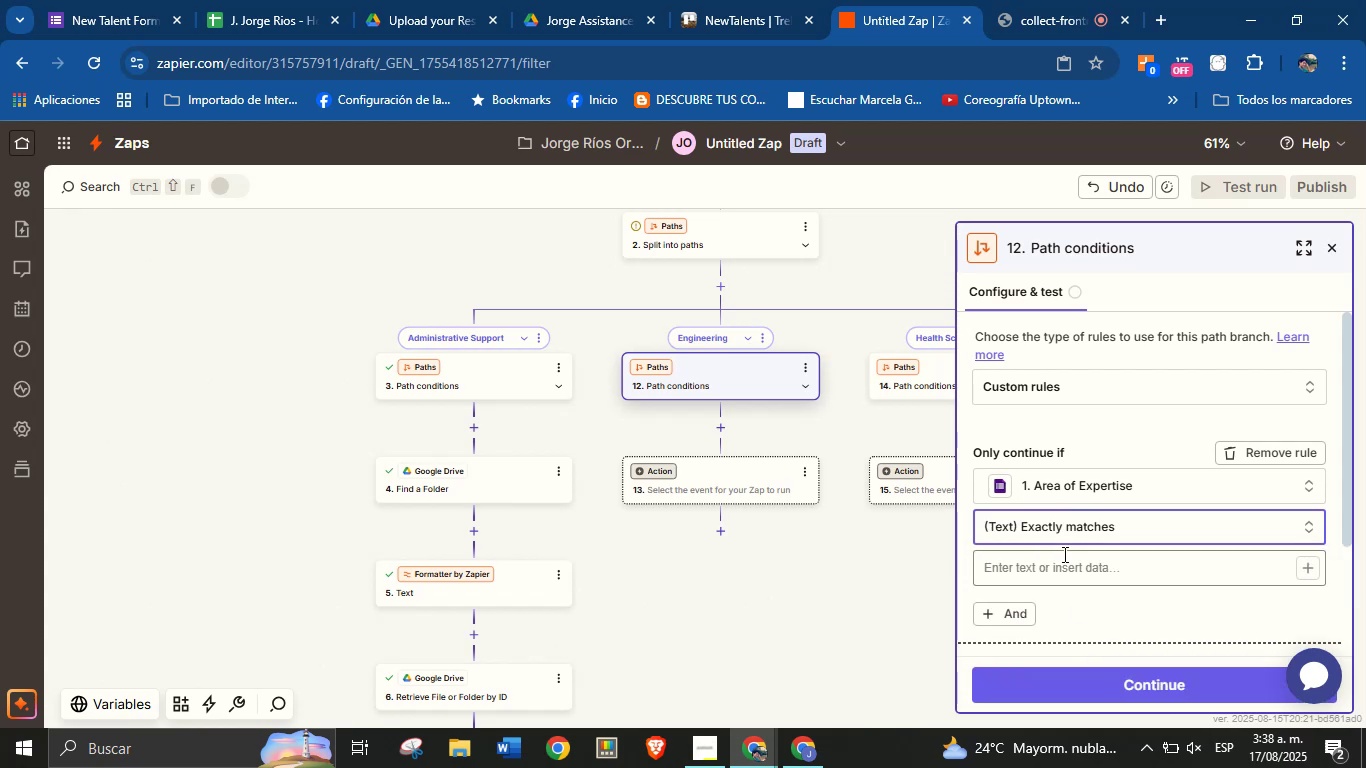 
left_click([1063, 571])
 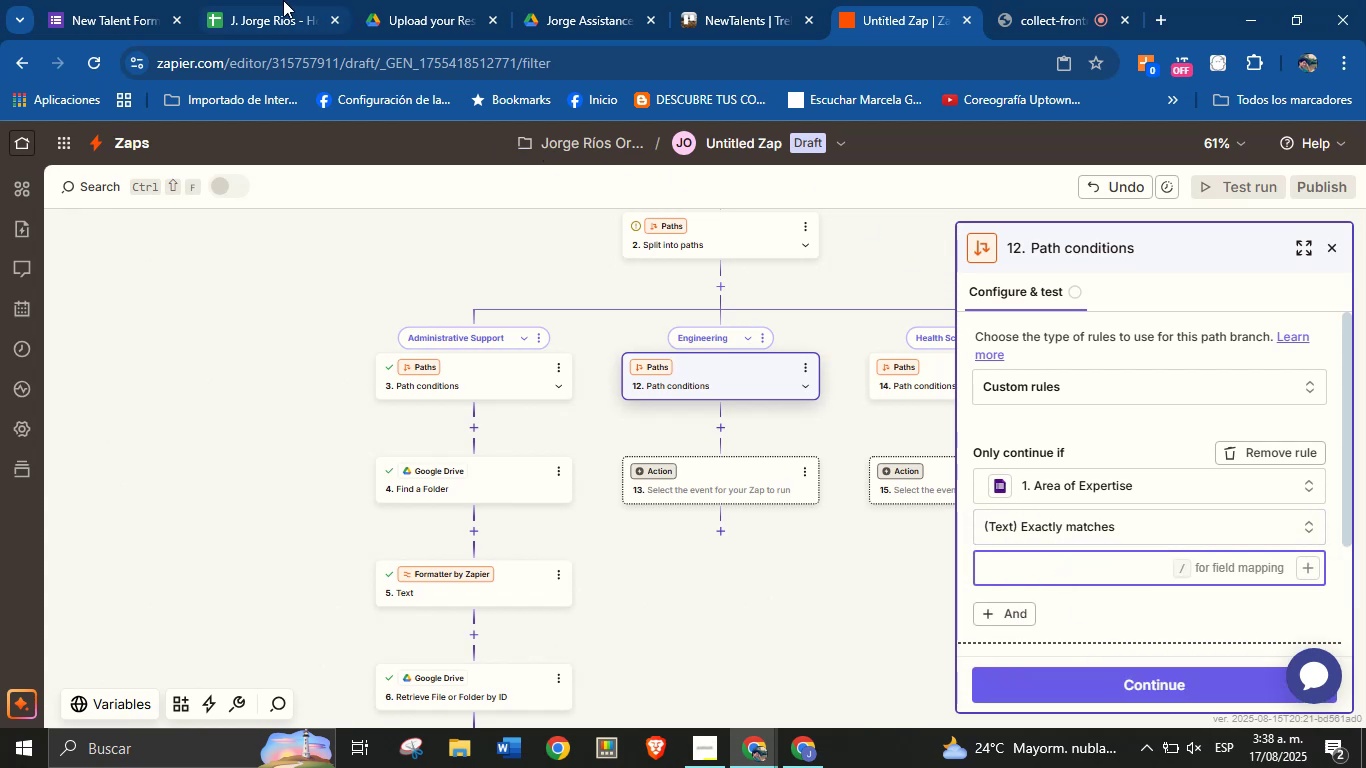 
left_click([271, 0])
 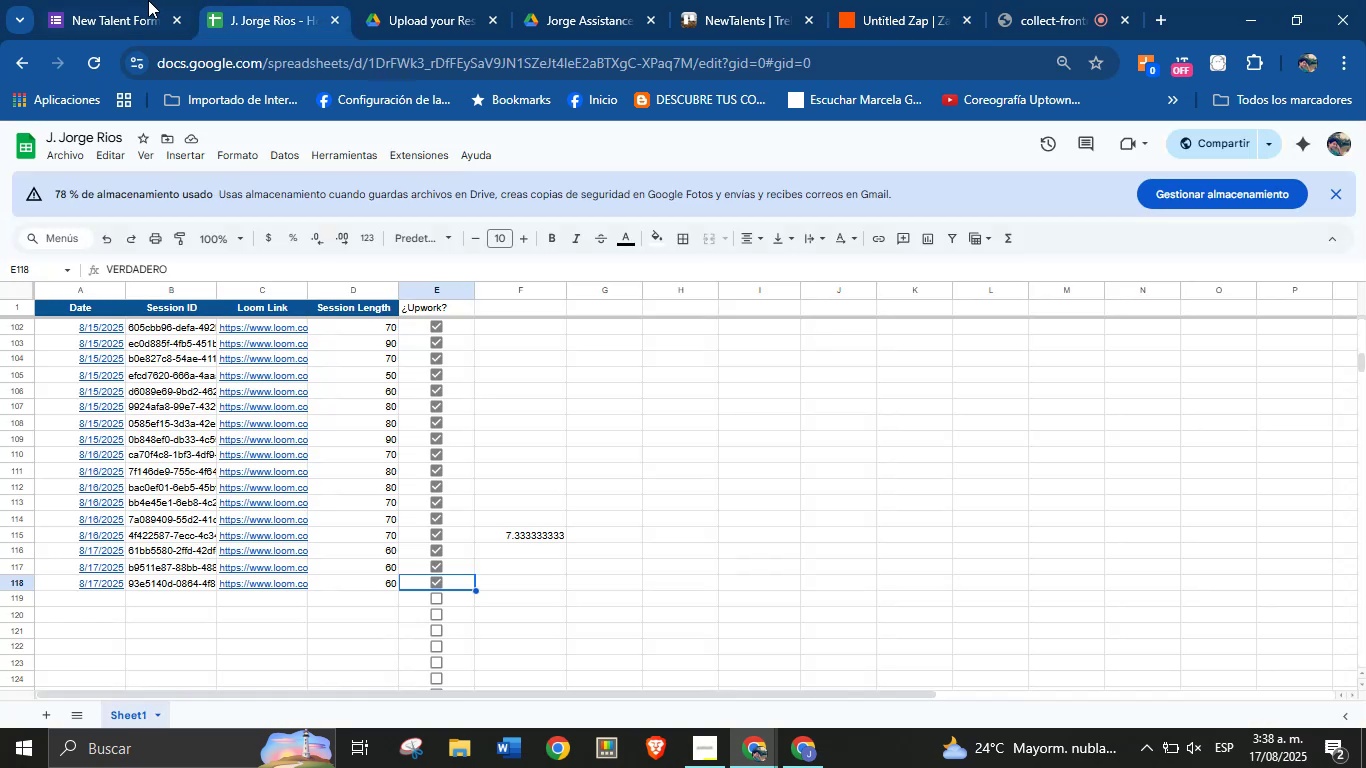 
left_click([146, 0])
 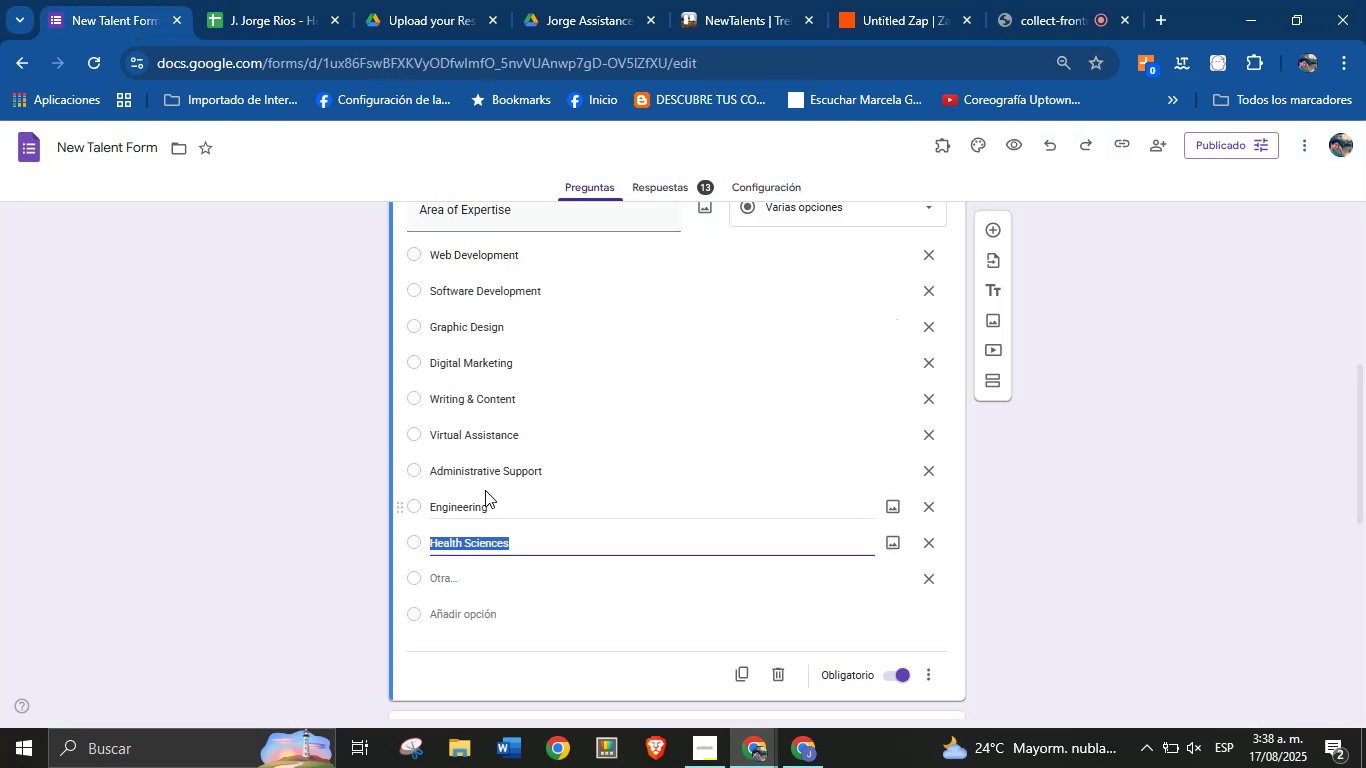 
left_click([477, 504])
 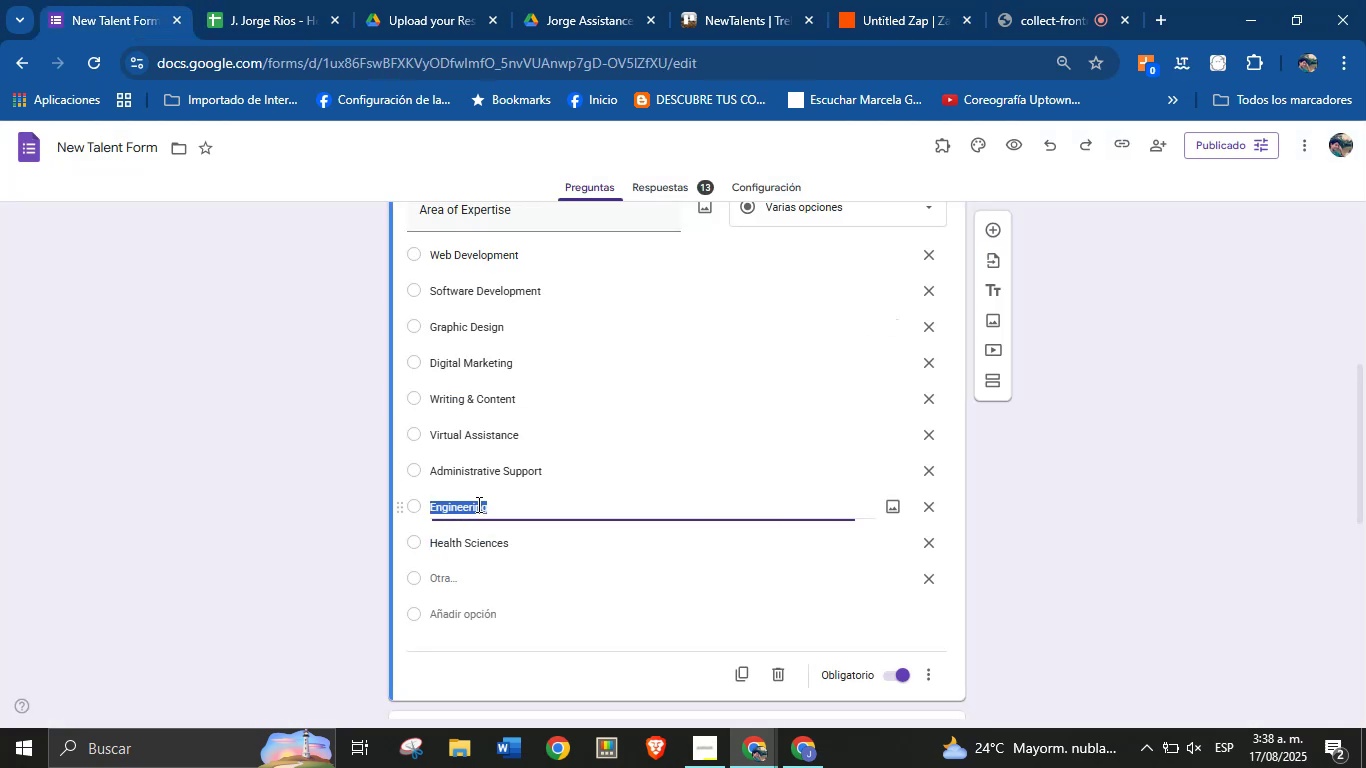 
key(Control+C)
 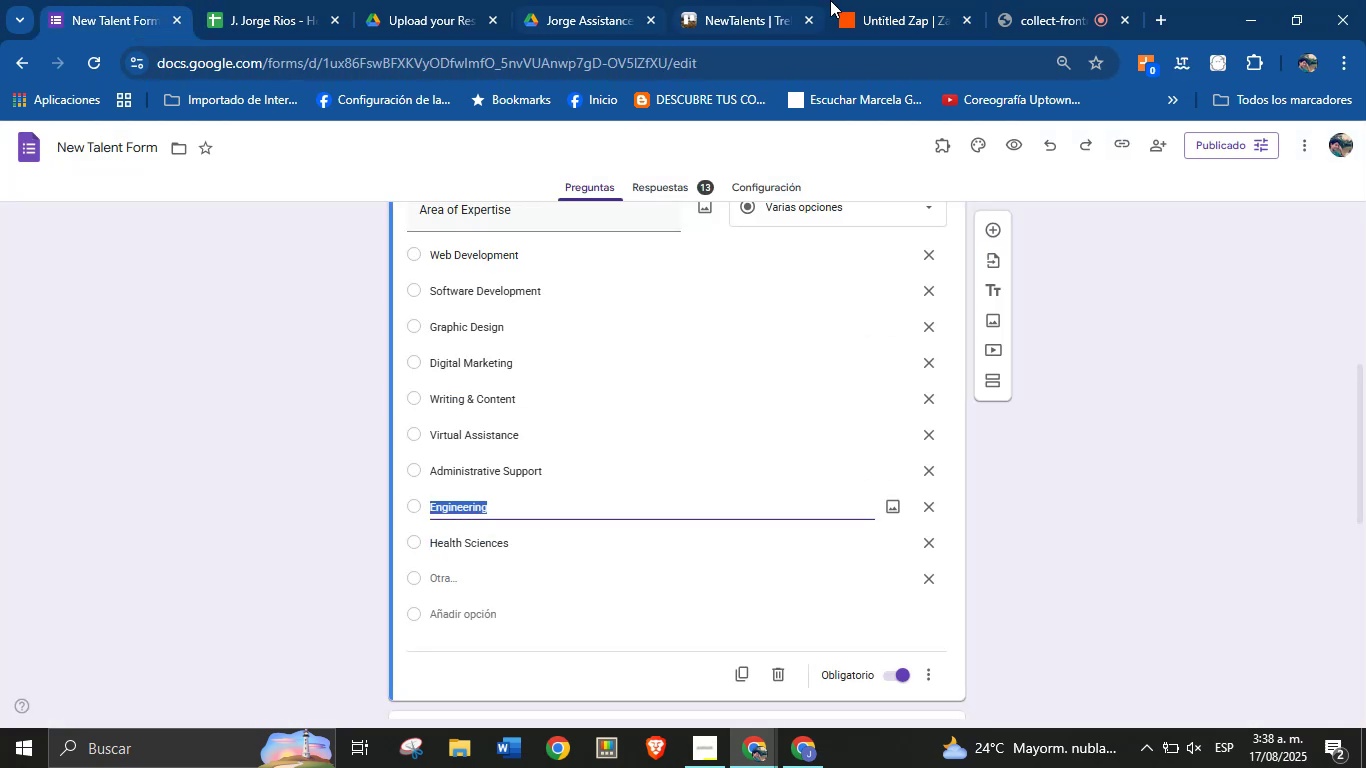 
left_click([864, 0])
 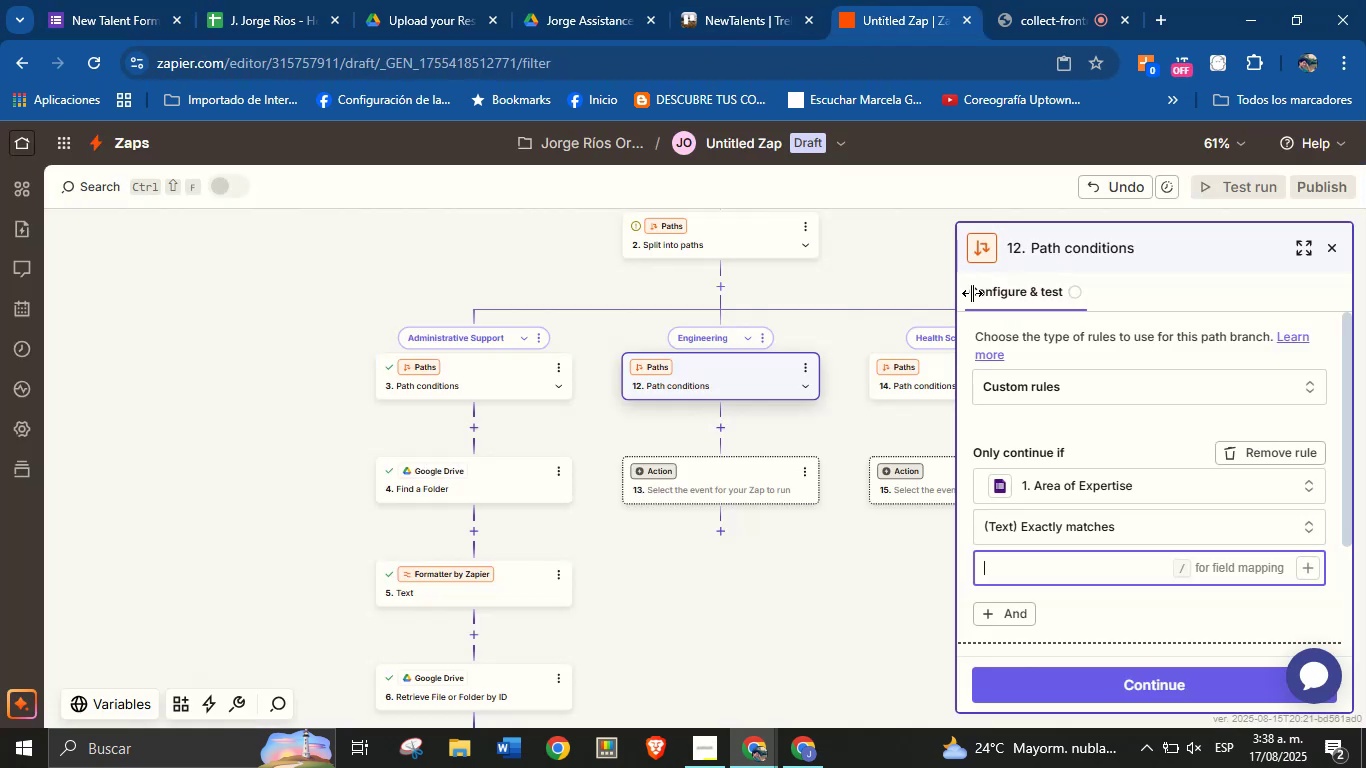 
key(Control+V)
 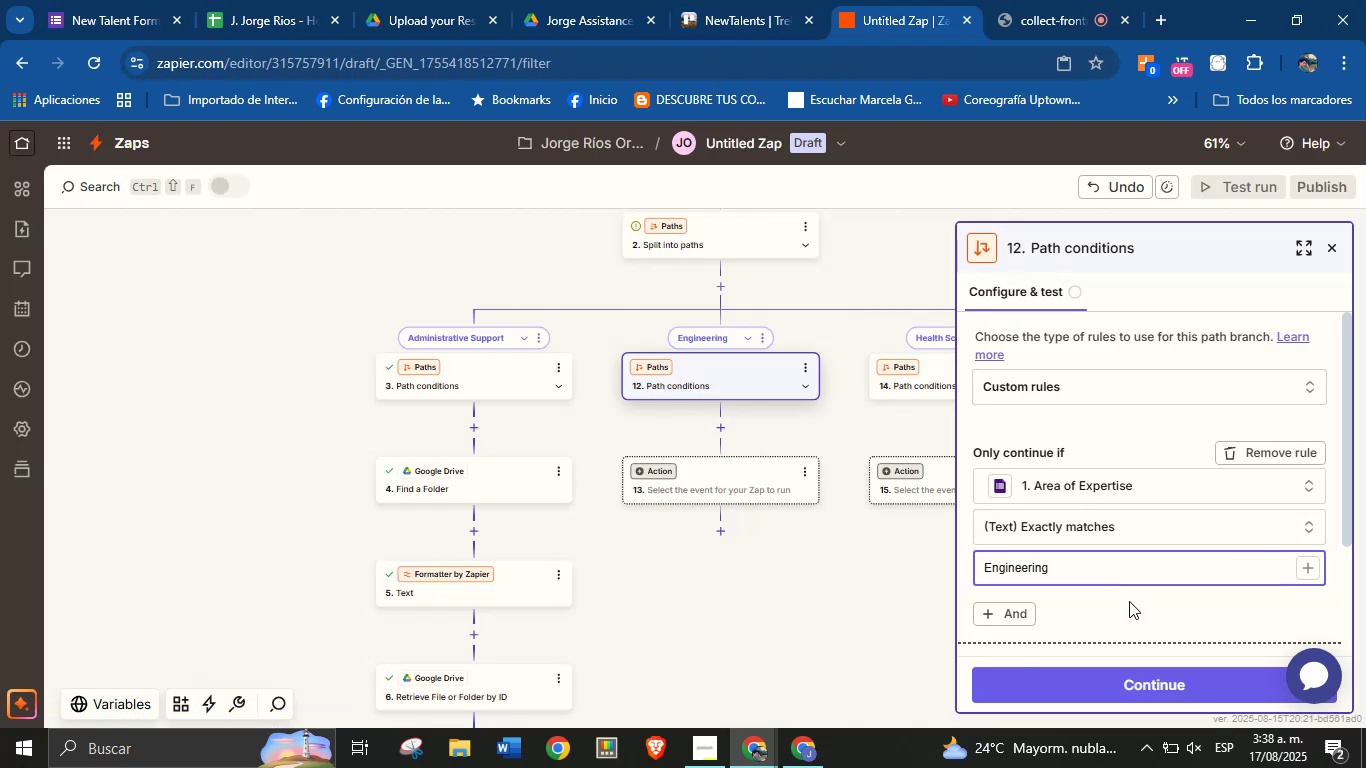 
left_click([1129, 601])
 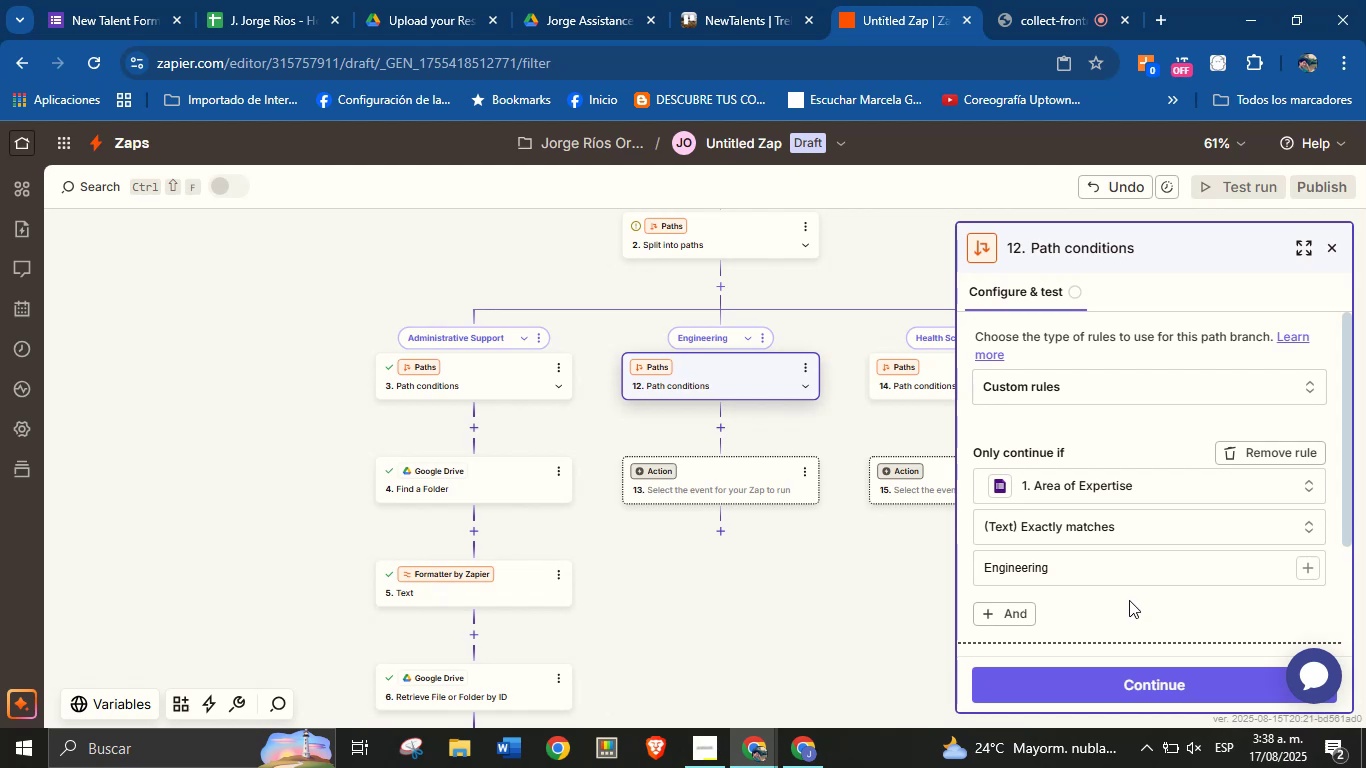 
scroll: coordinate [1130, 570], scroll_direction: down, amount: 4.0
 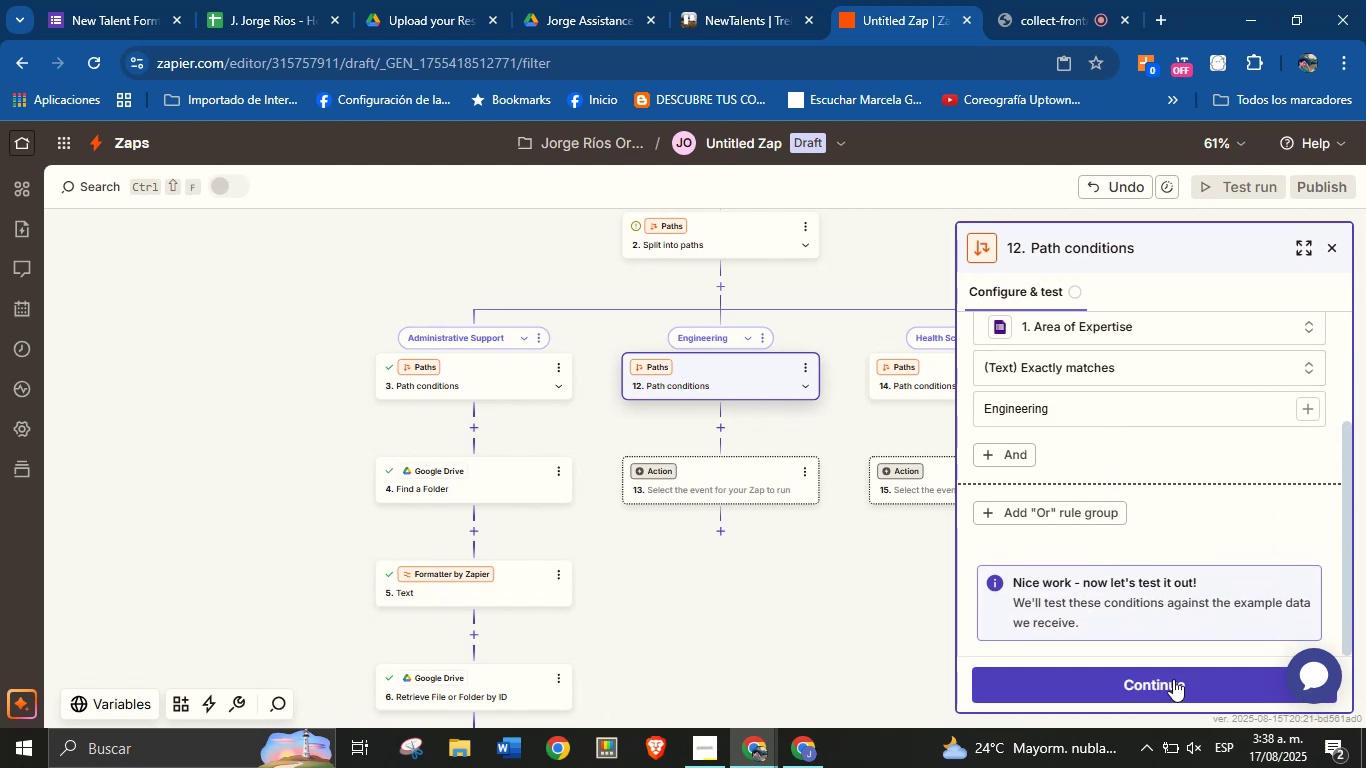 
left_click([1173, 675])
 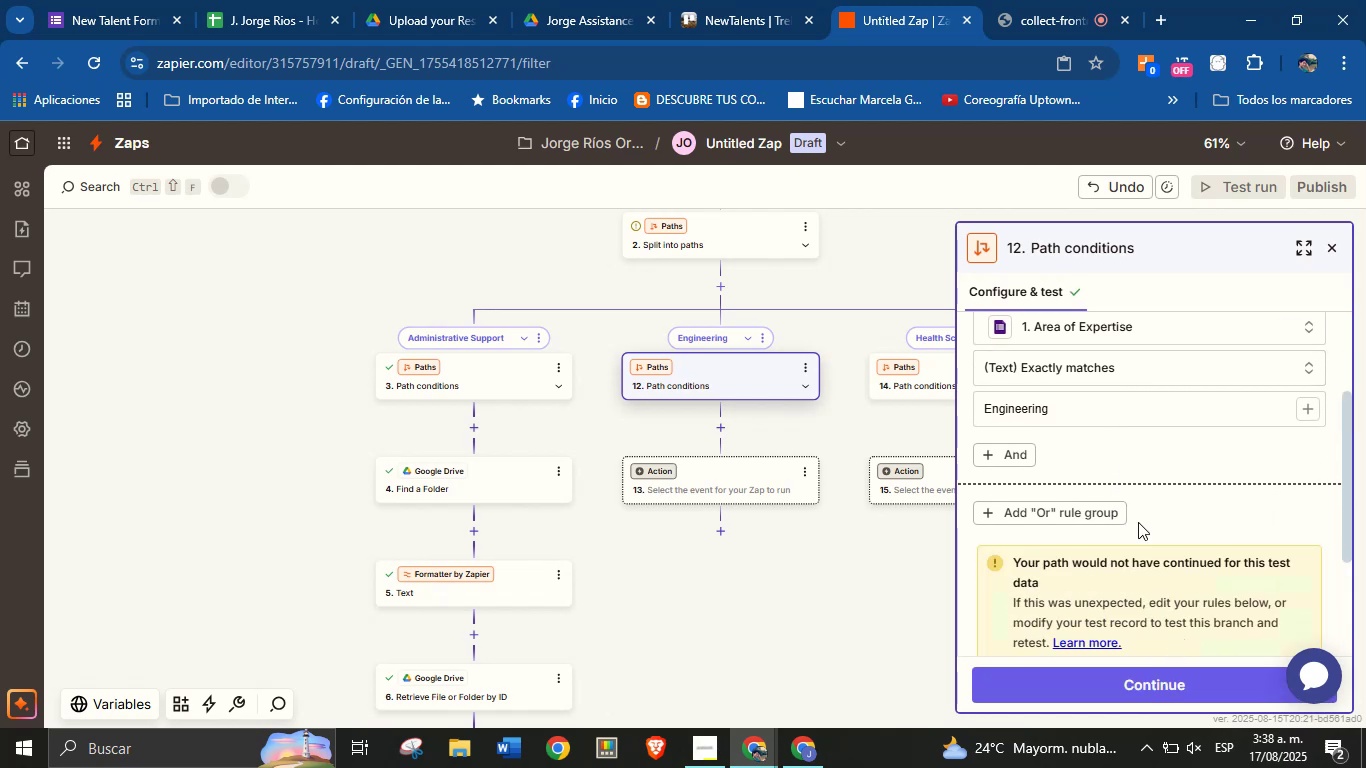 
scroll: coordinate [832, 409], scroll_direction: up, amount: 4.0
 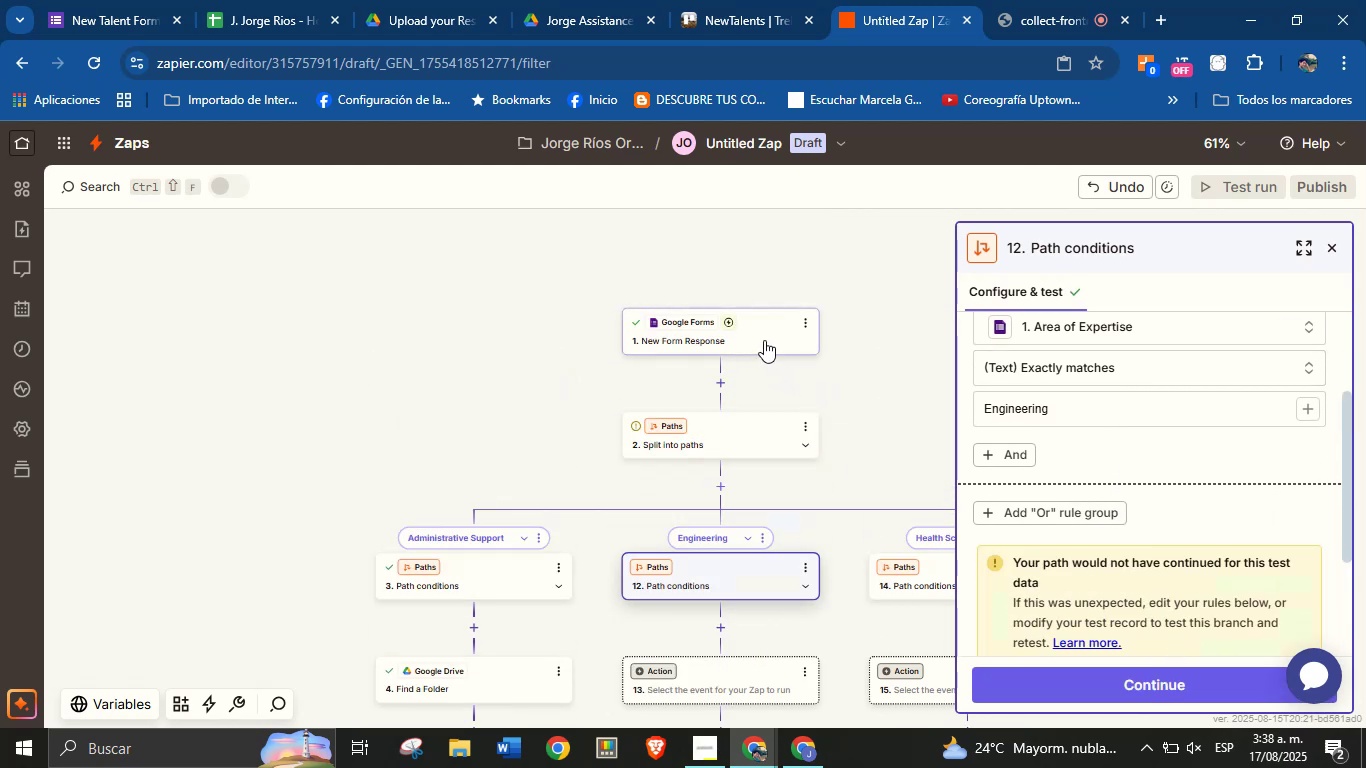 
left_click([764, 340])
 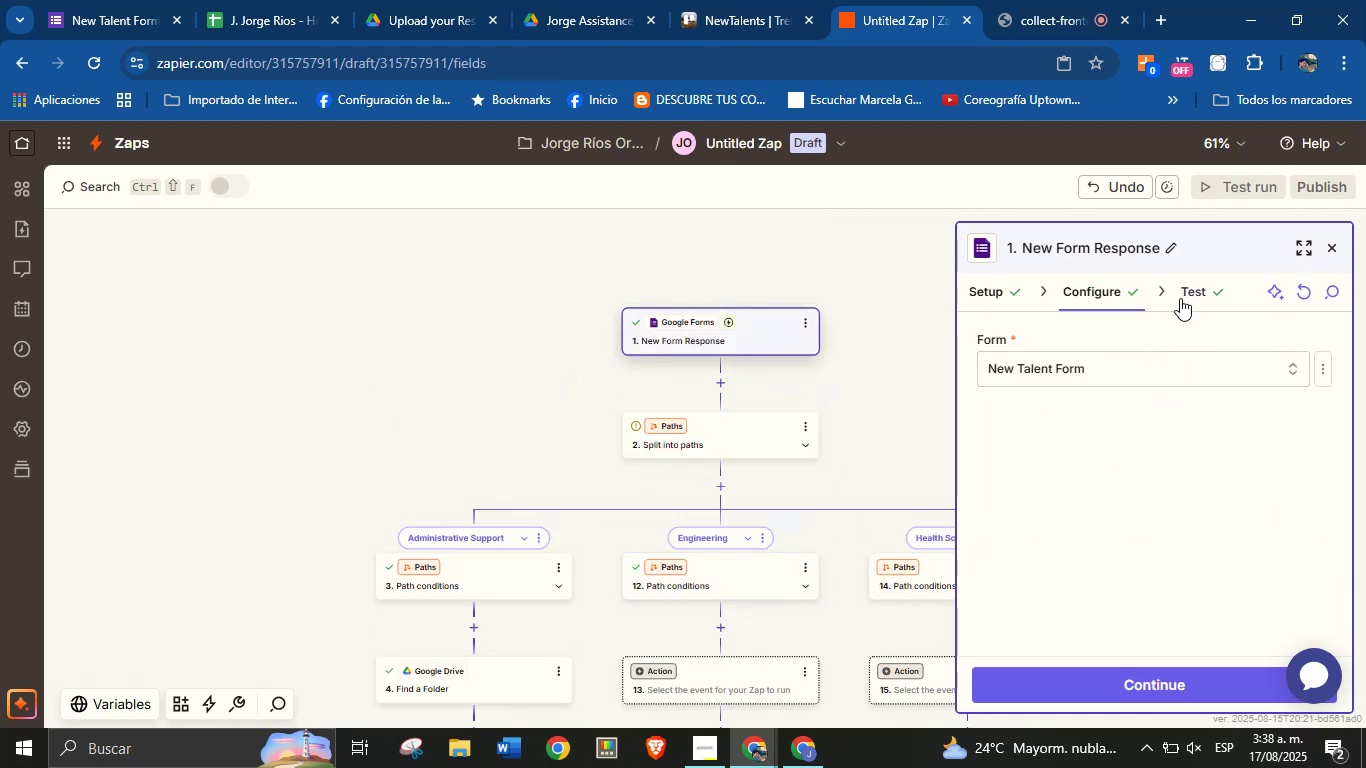 
left_click([1184, 301])
 